 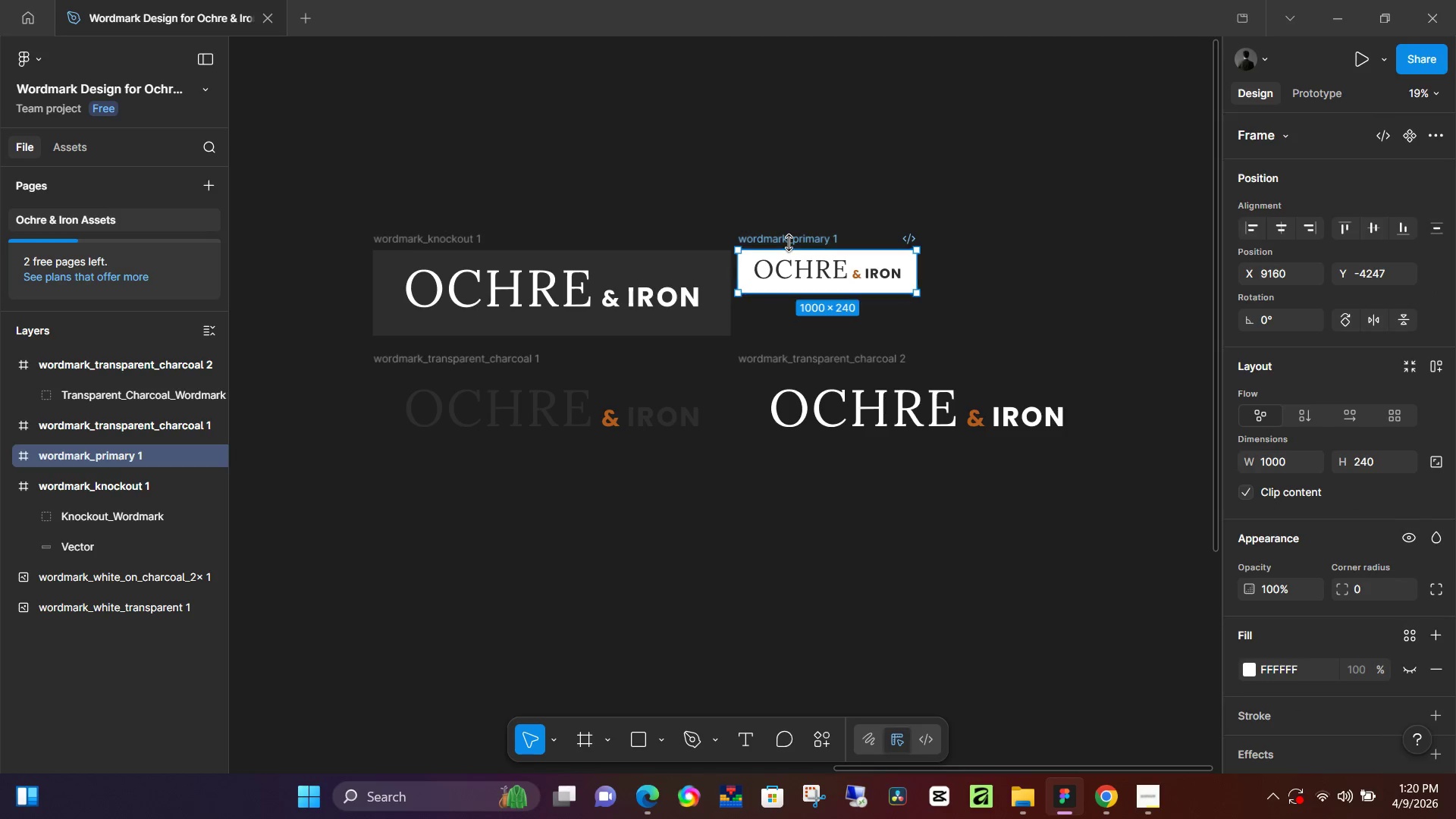 
key(Control+Z)
 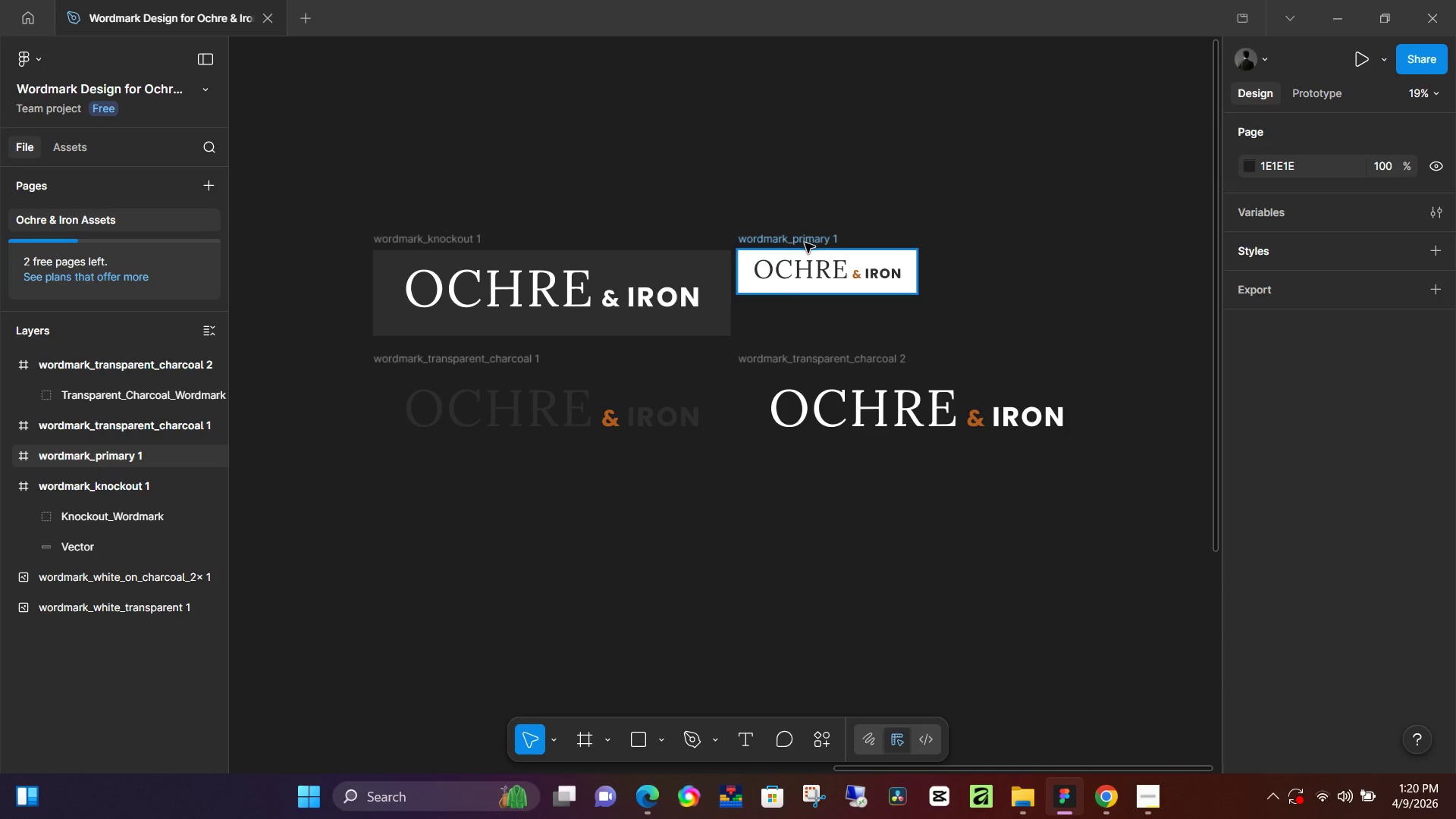 
key(Control+Z)
 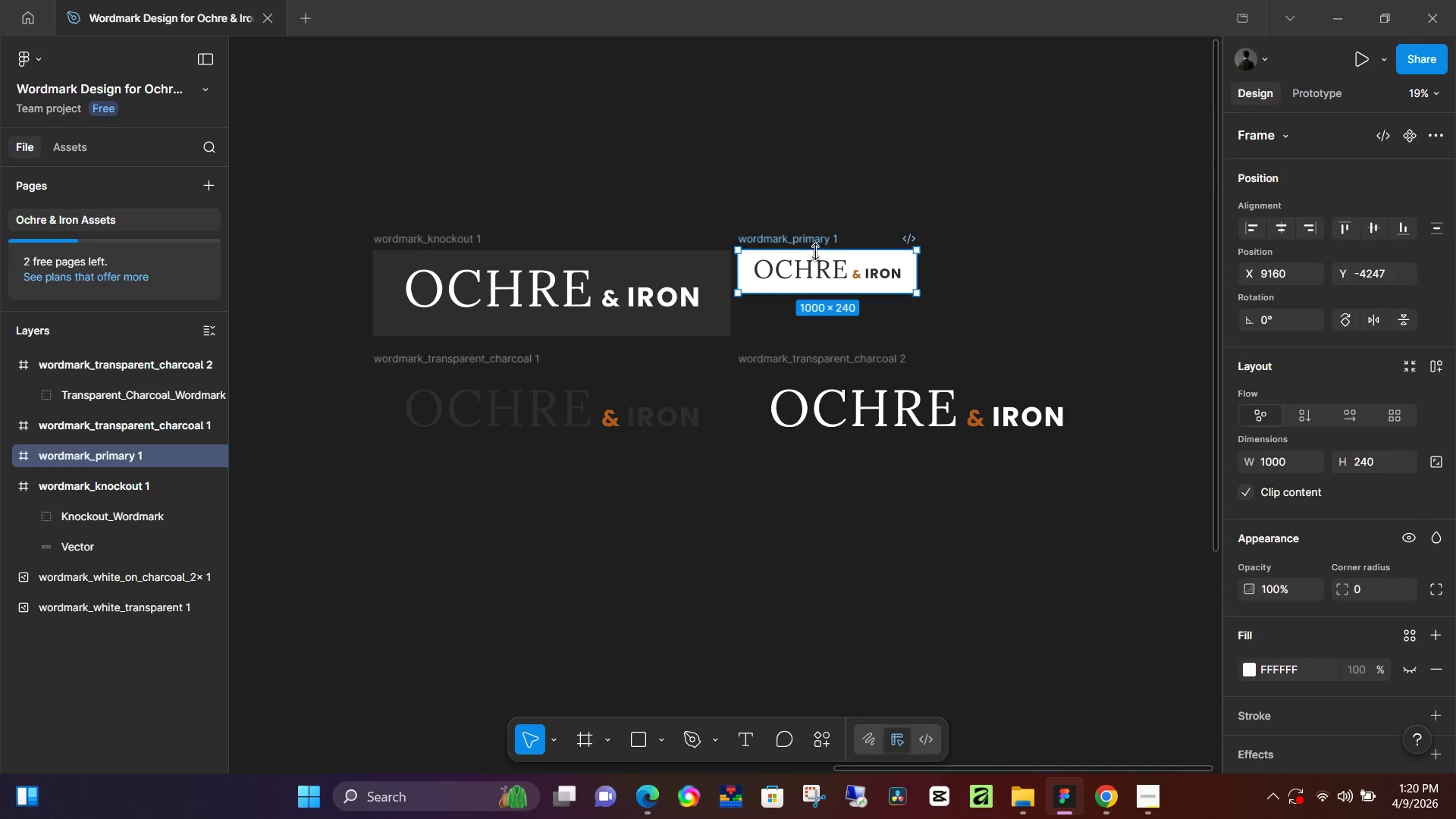 
key(Control+Z)
 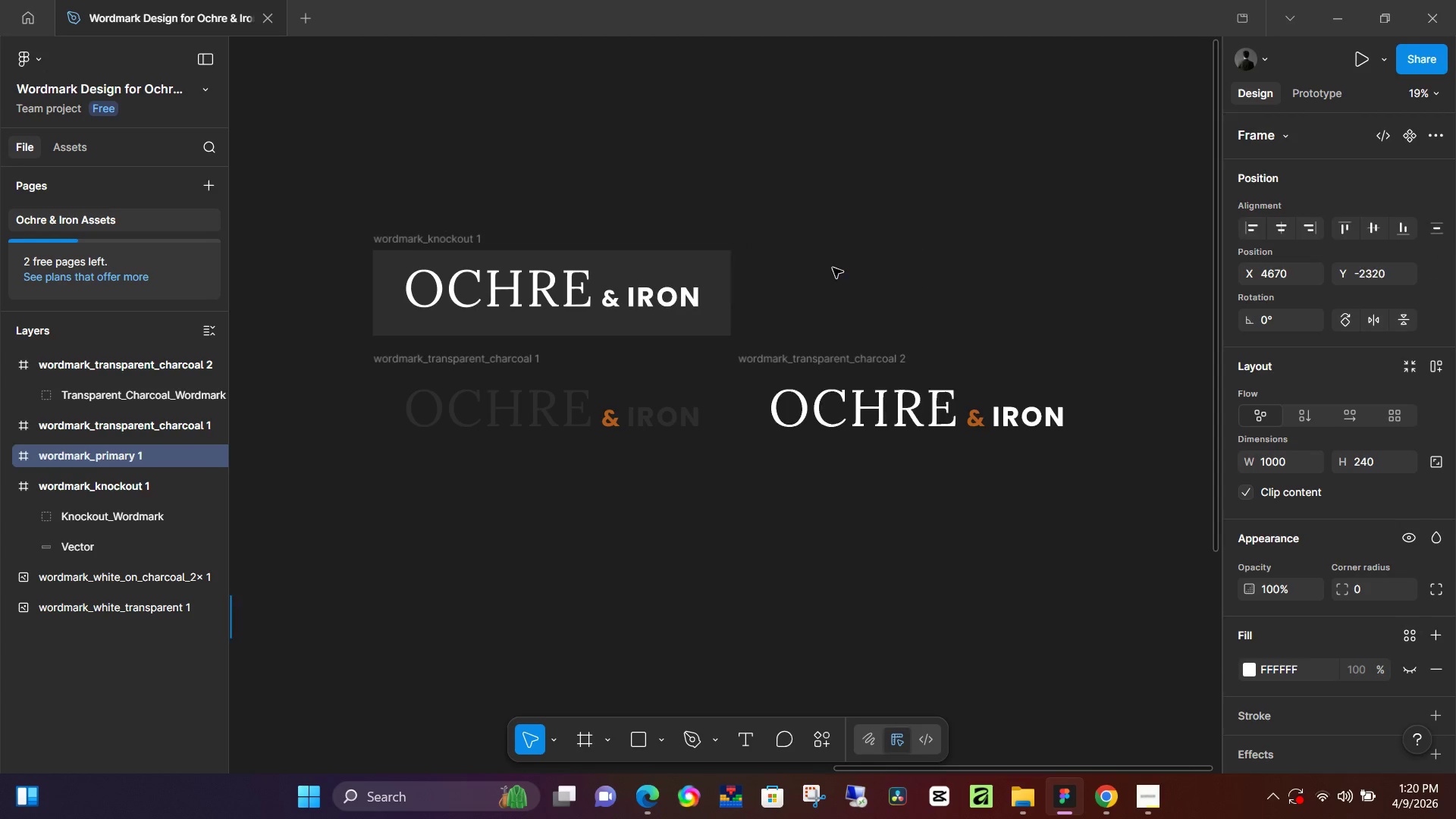 
key(Control+Z)
 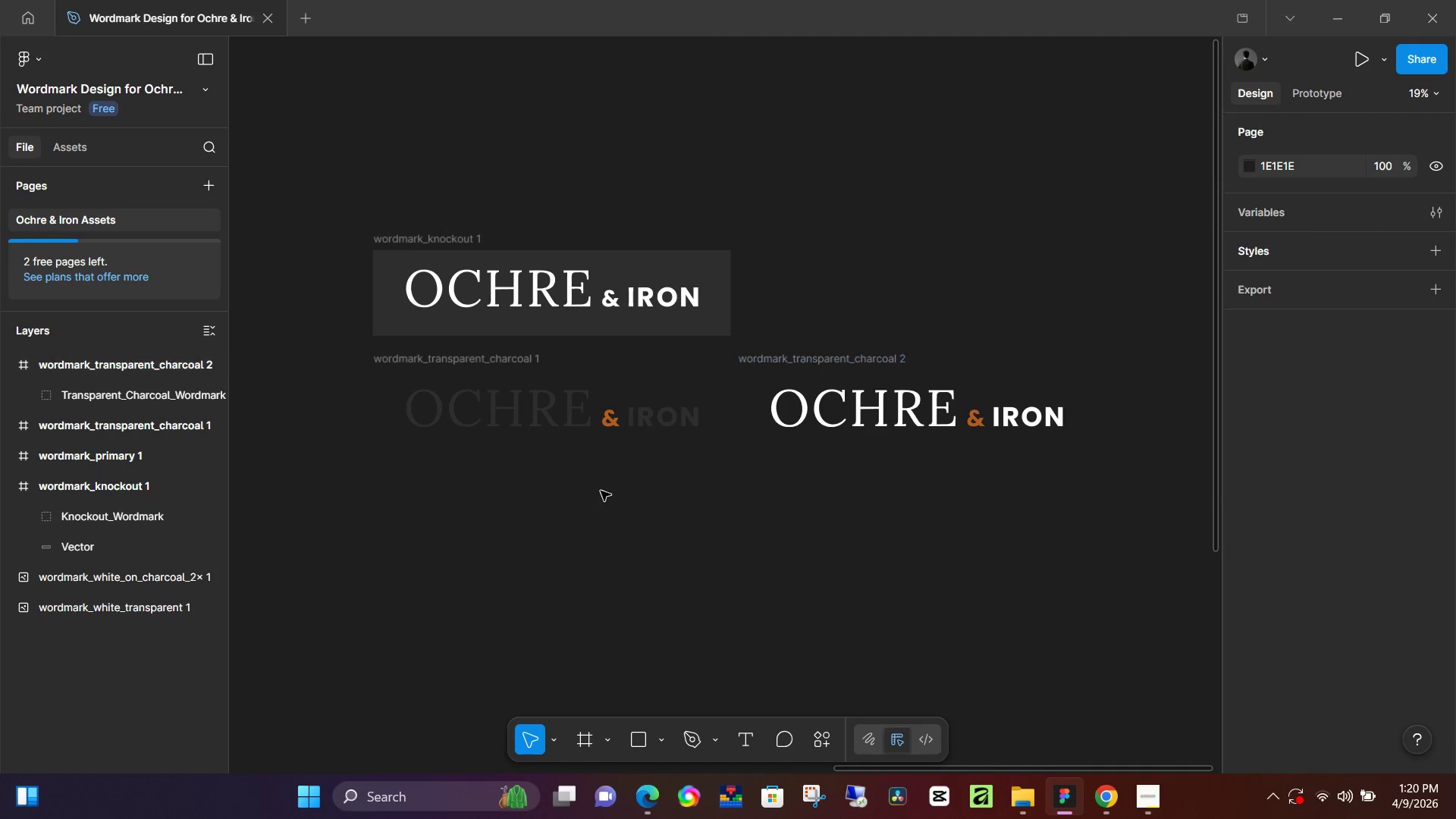 
hold_key(key=Space, duration=0.44)
 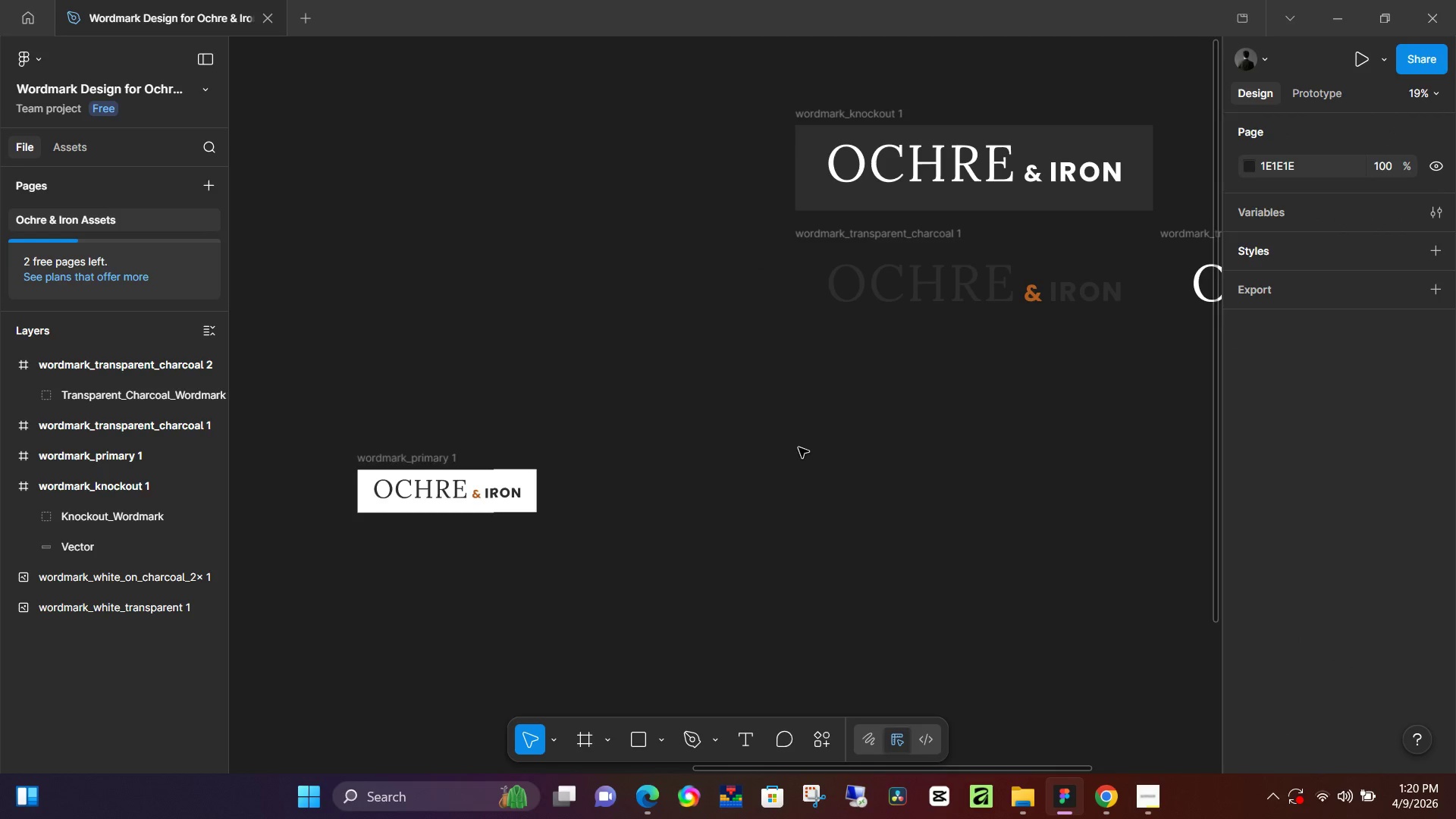 
left_click_drag(start_coordinate=[512, 561], to_coordinate=[934, 436])
 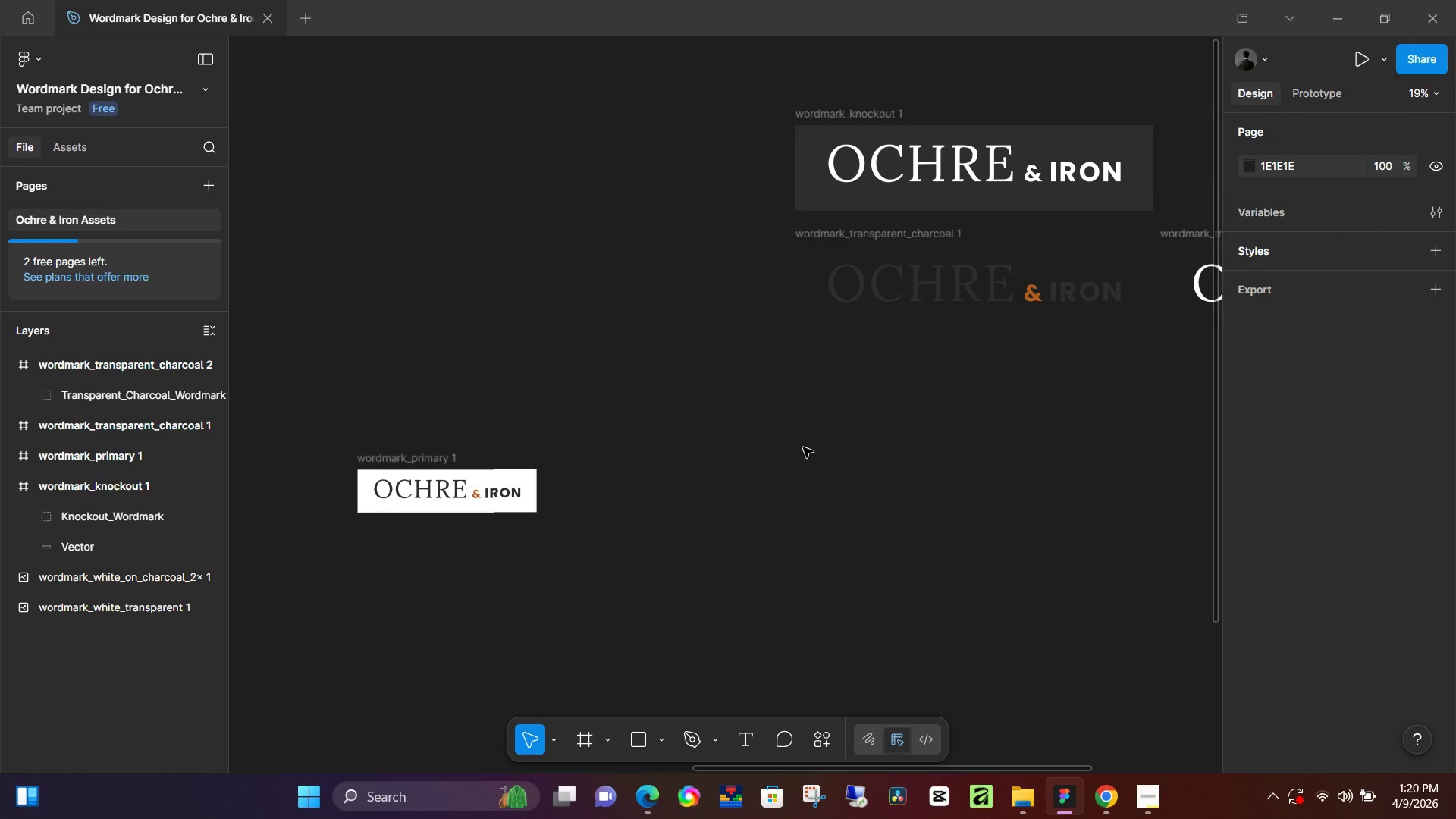 
key(Control+Y)
 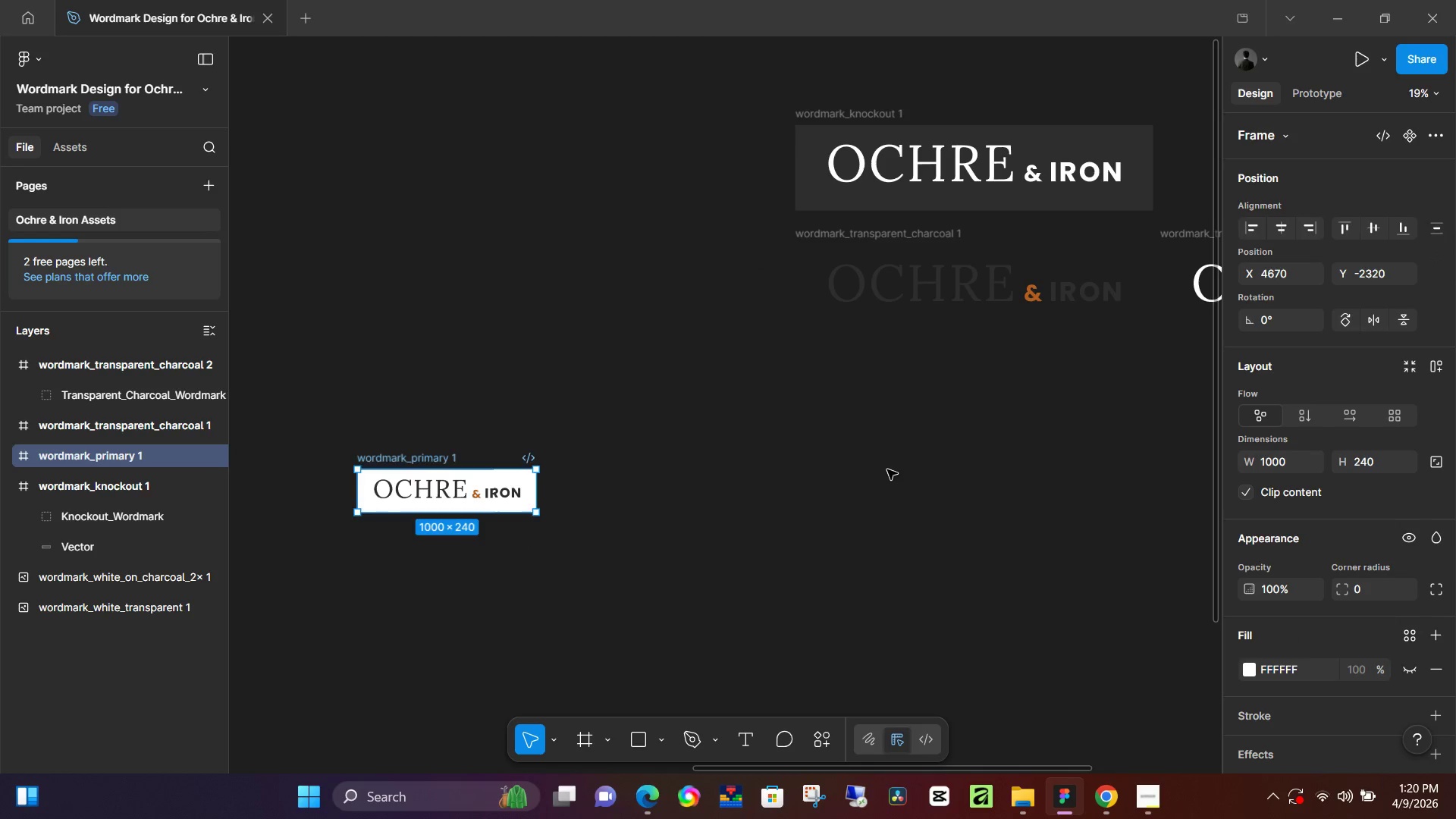 
key(Control+Y)
 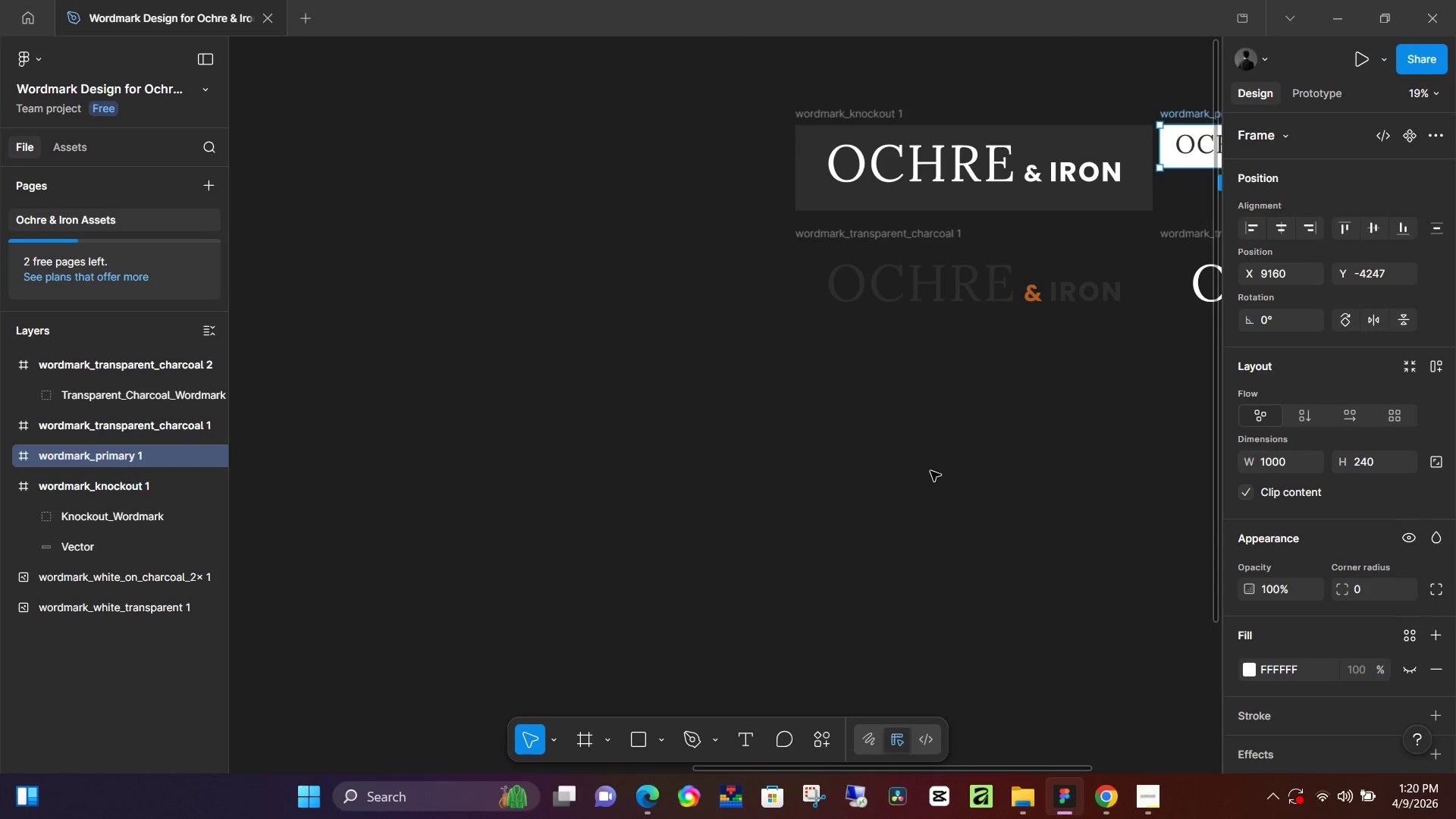 
hold_key(key=Space, duration=0.5)
 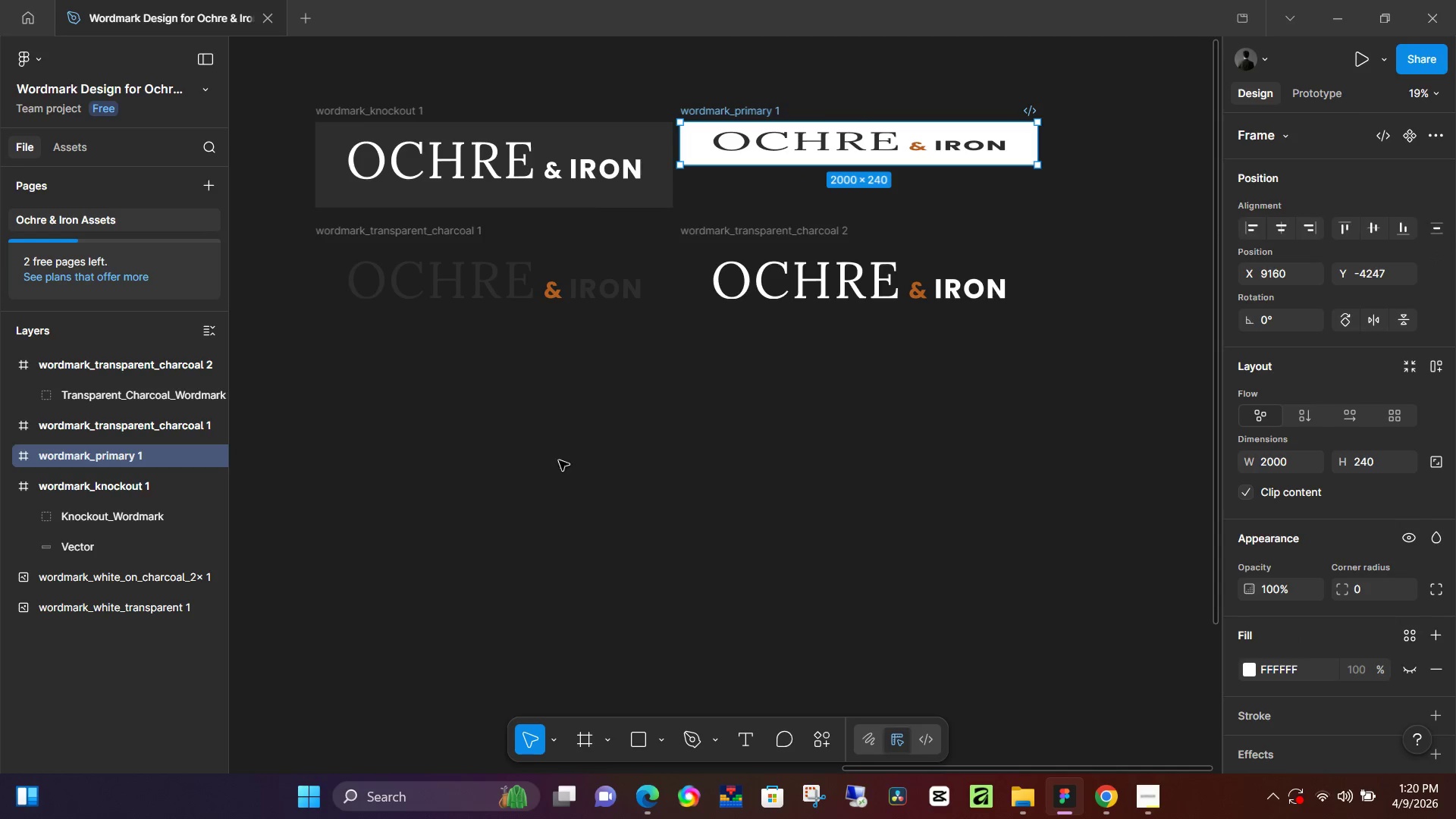 
left_click_drag(start_coordinate=[994, 474], to_coordinate=[515, 471])
 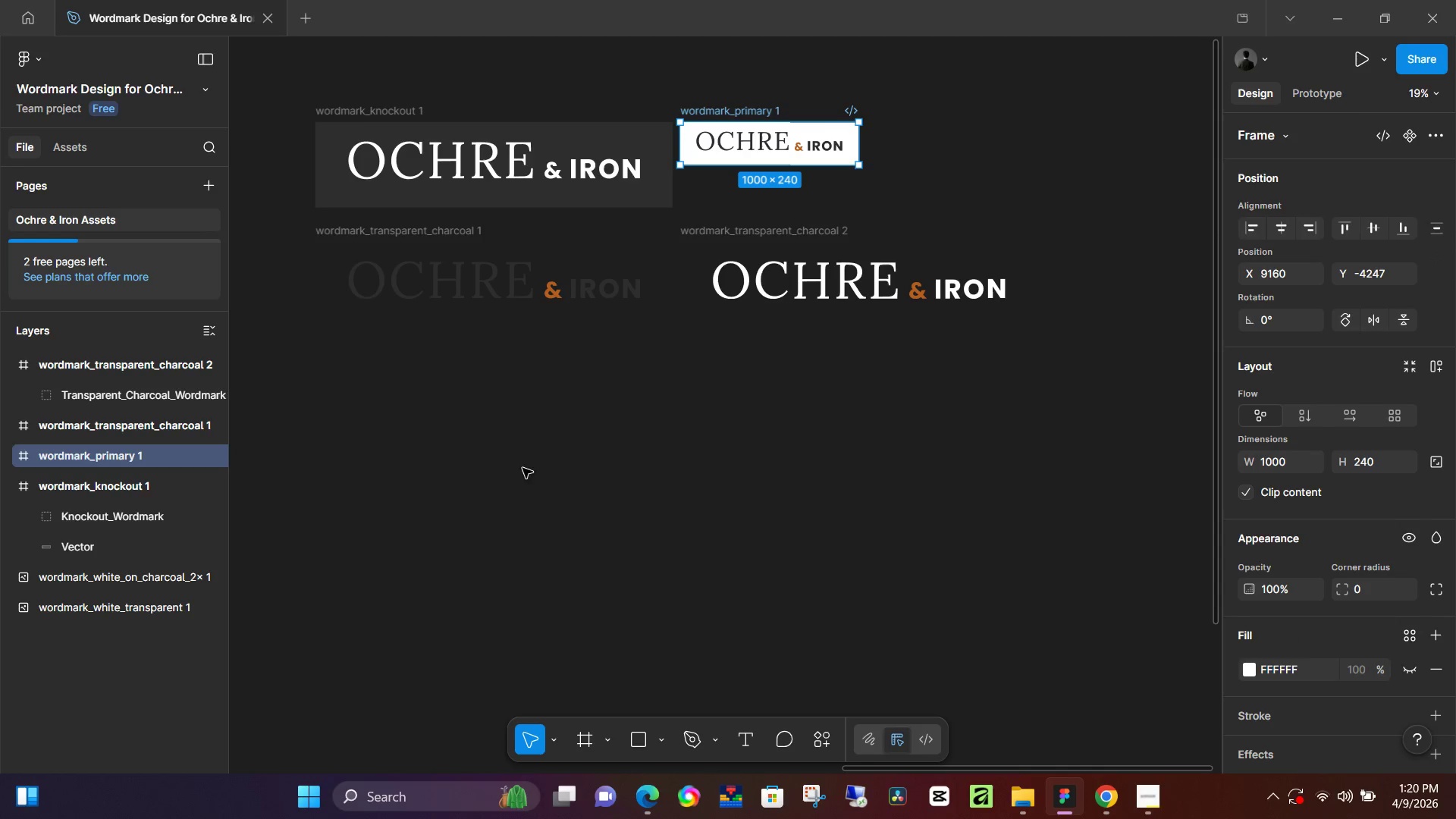 
key(Control+Y)
 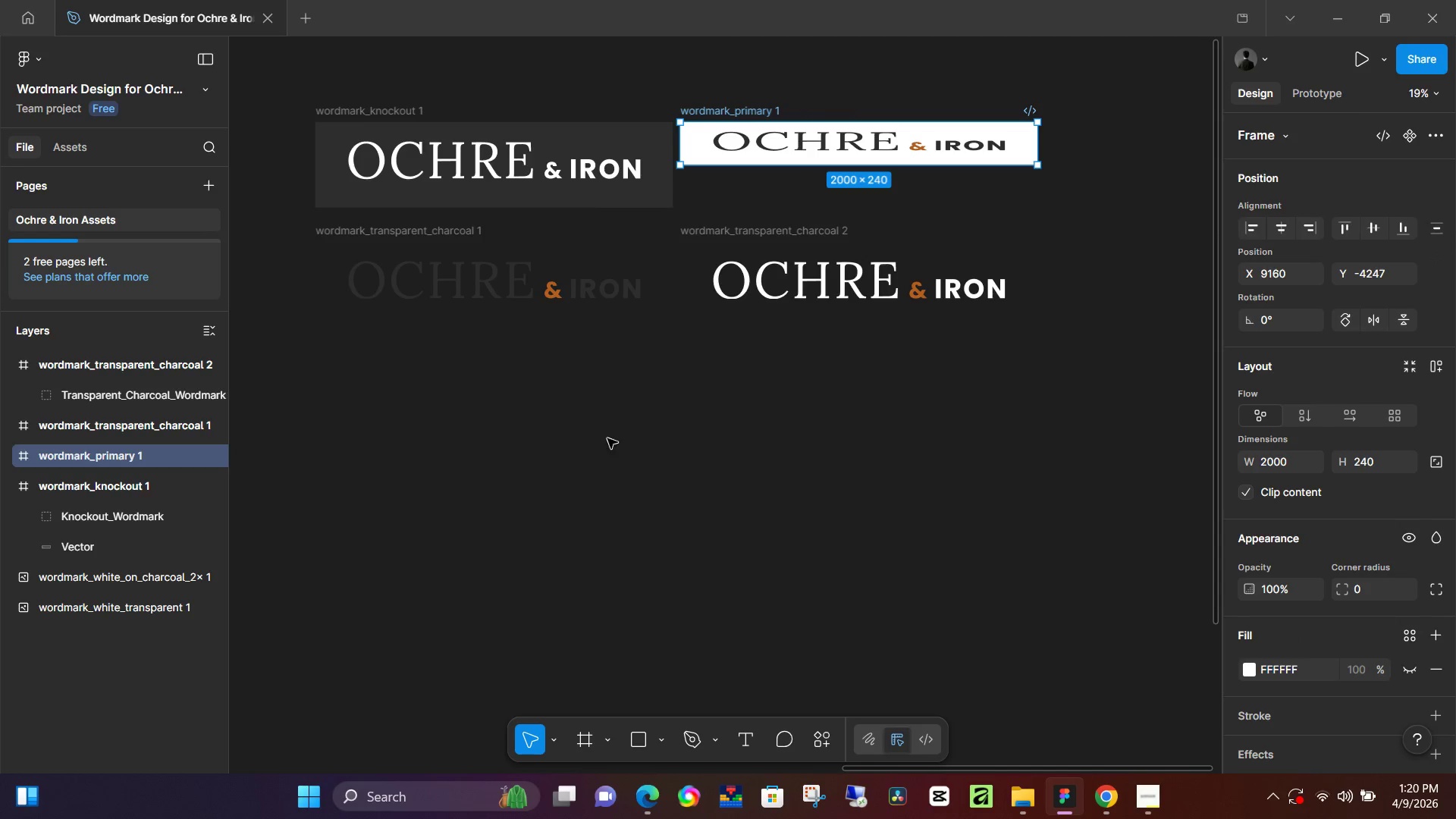 
key(Control+Y)
 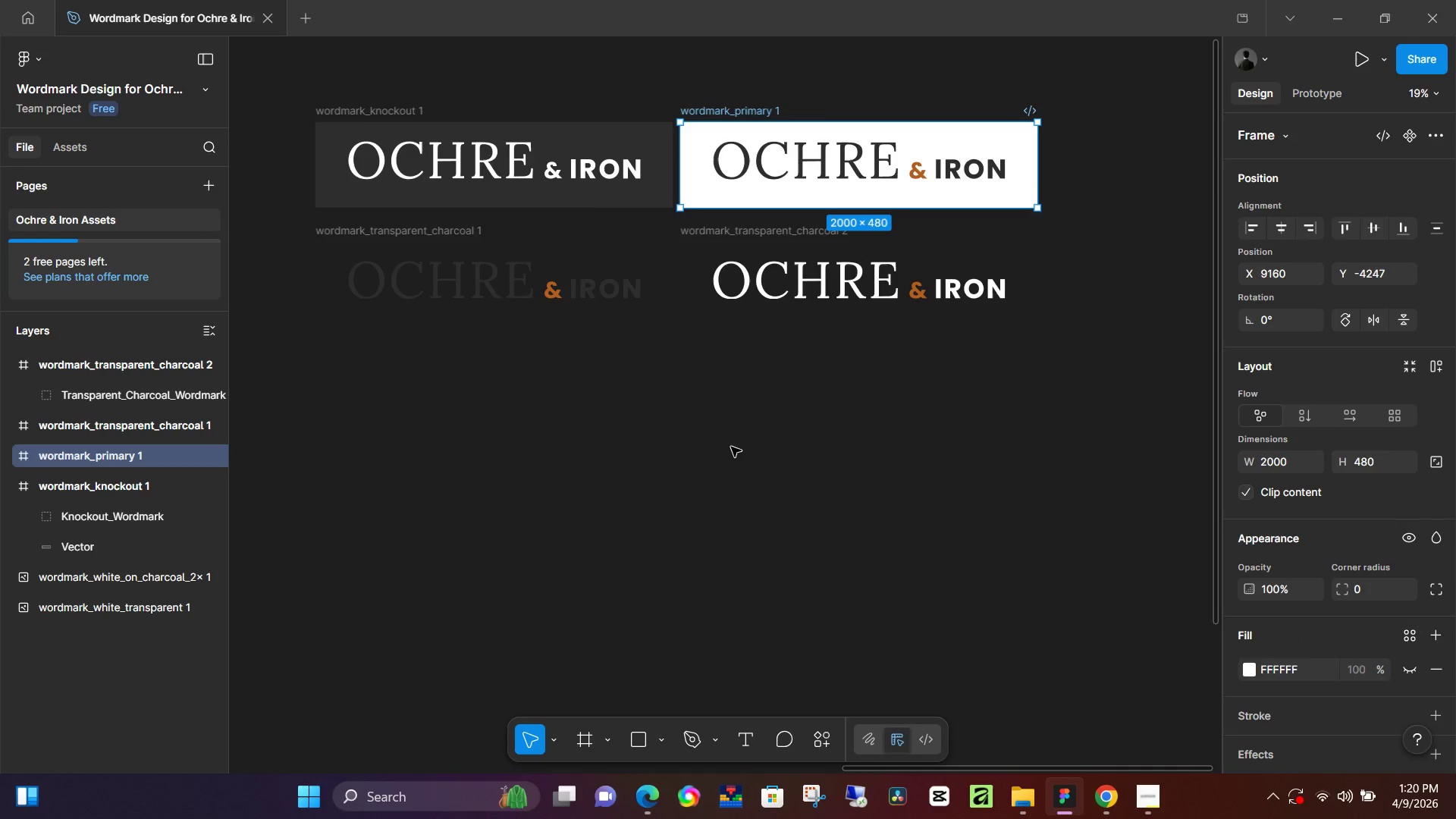 
left_click([731, 447])
 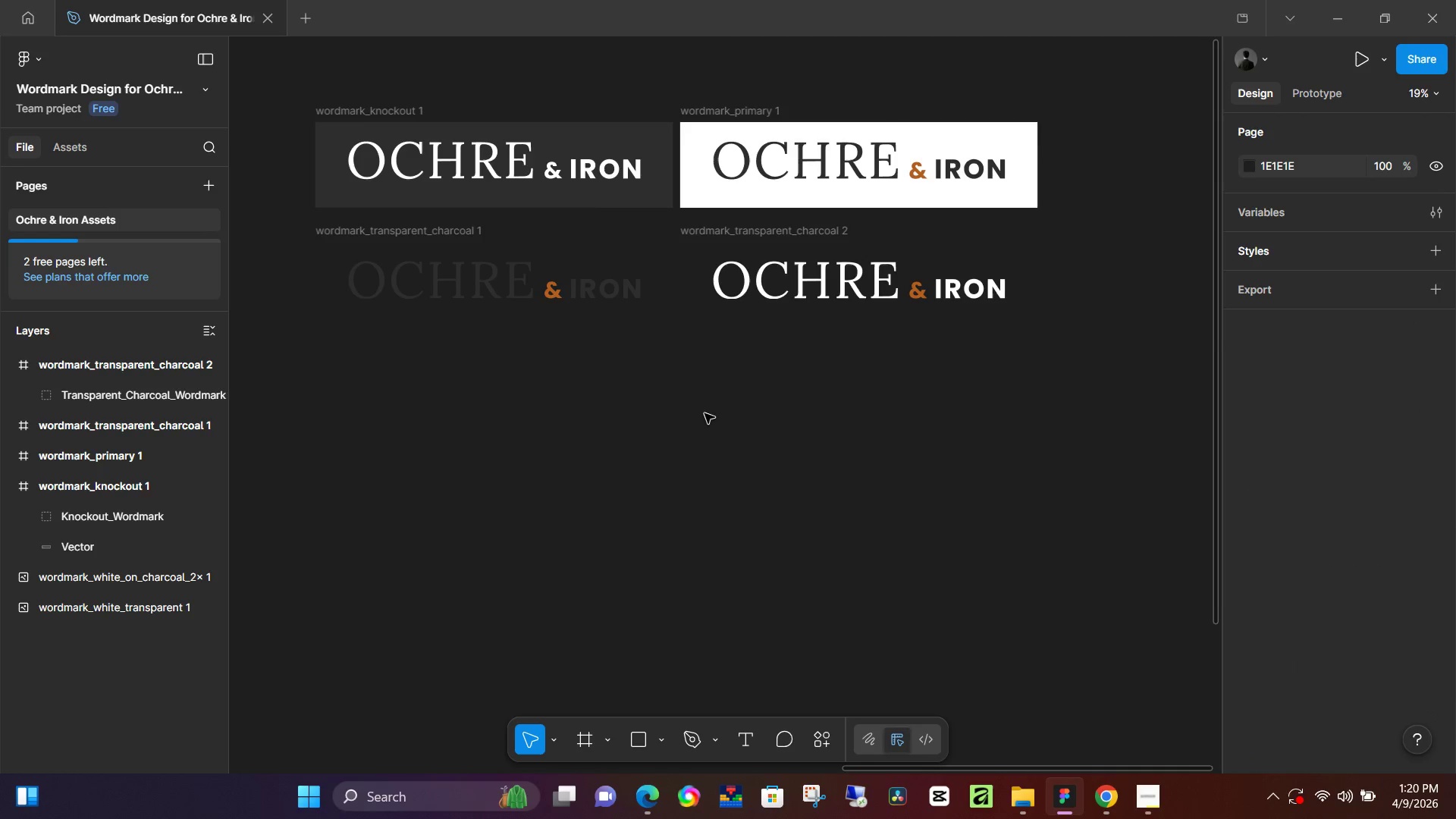 
left_click([673, 390])
 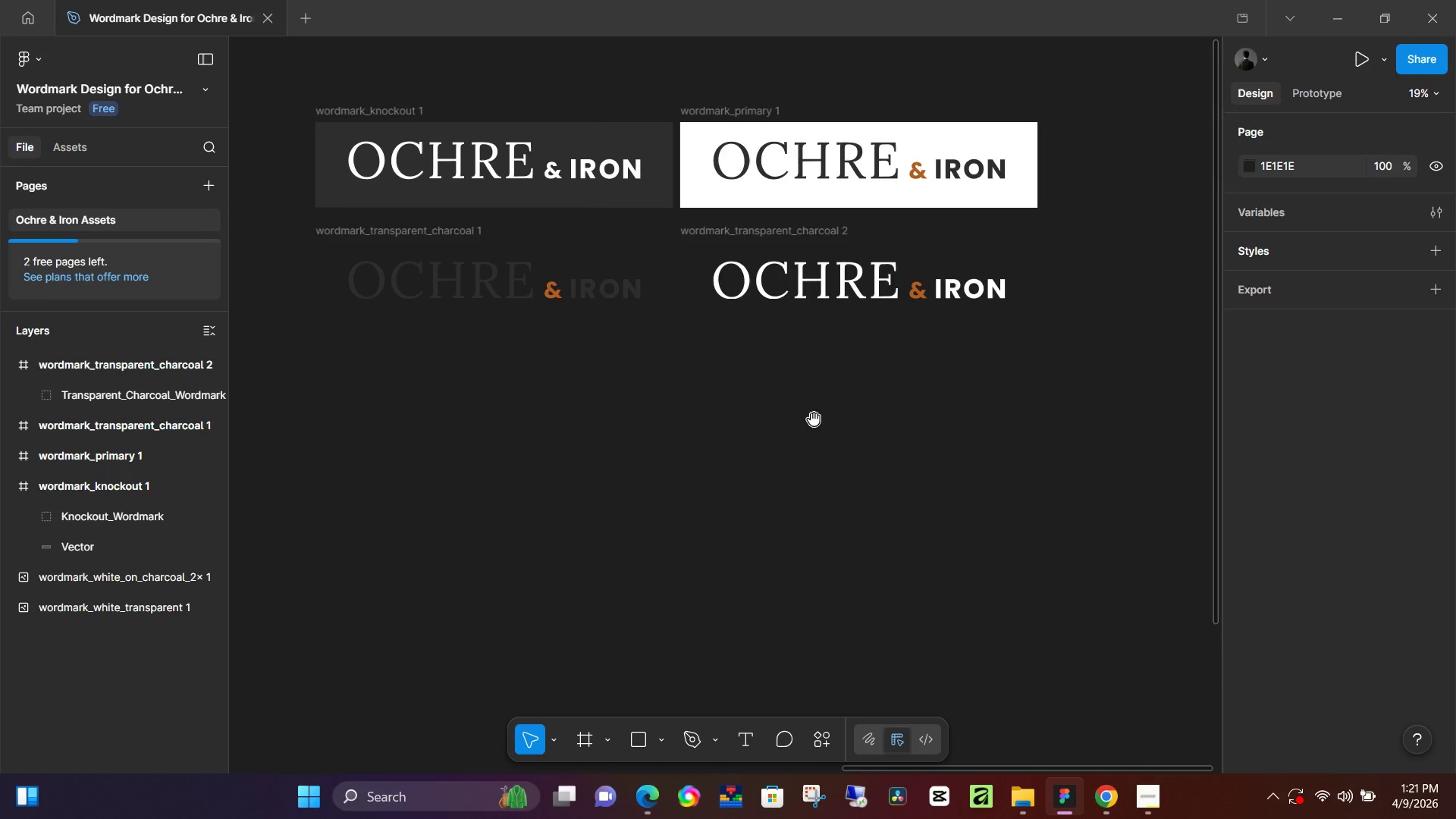 
hold_key(key=Space, duration=0.72)
 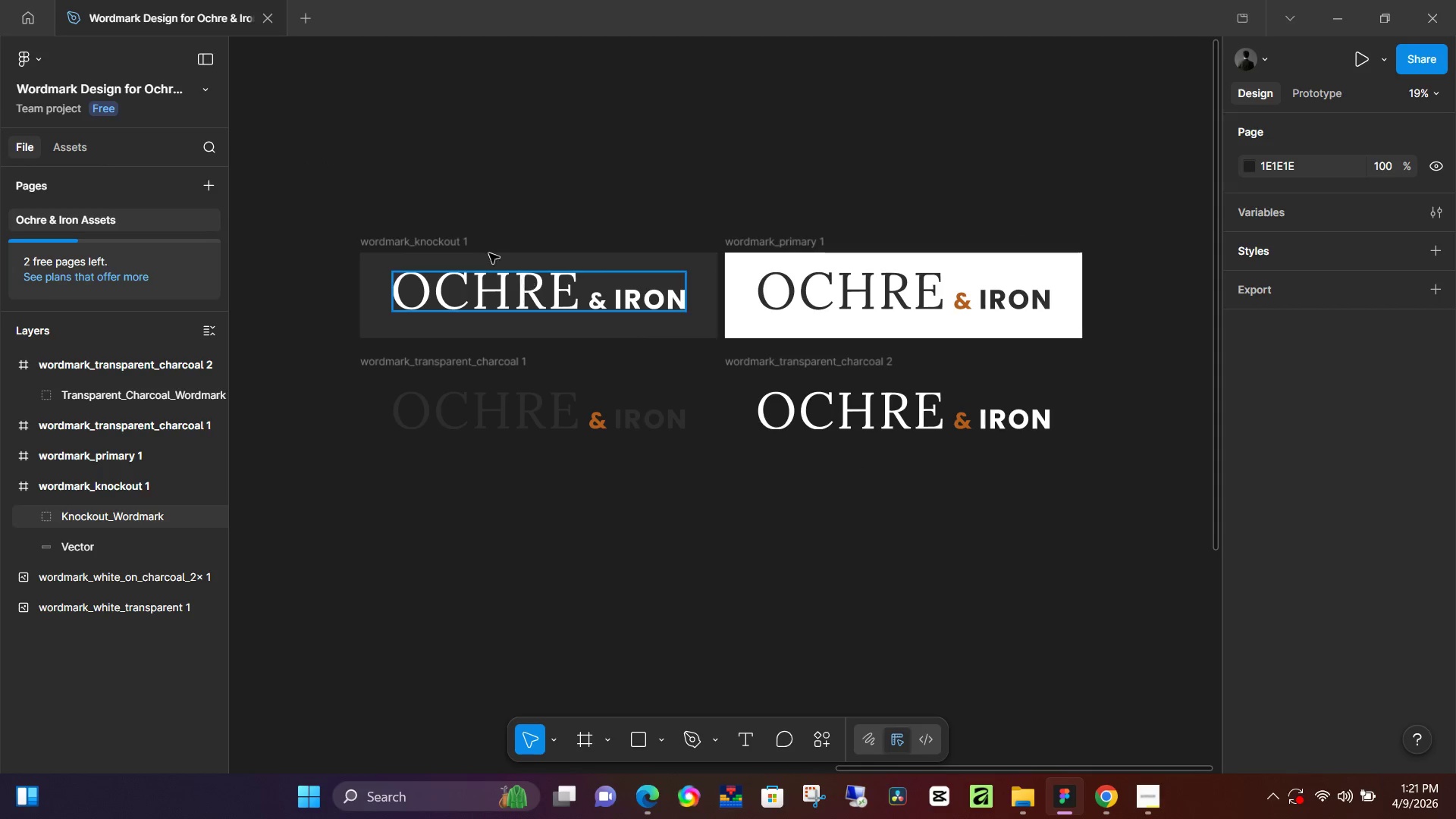 
left_click_drag(start_coordinate=[917, 425], to_coordinate=[961, 556])
 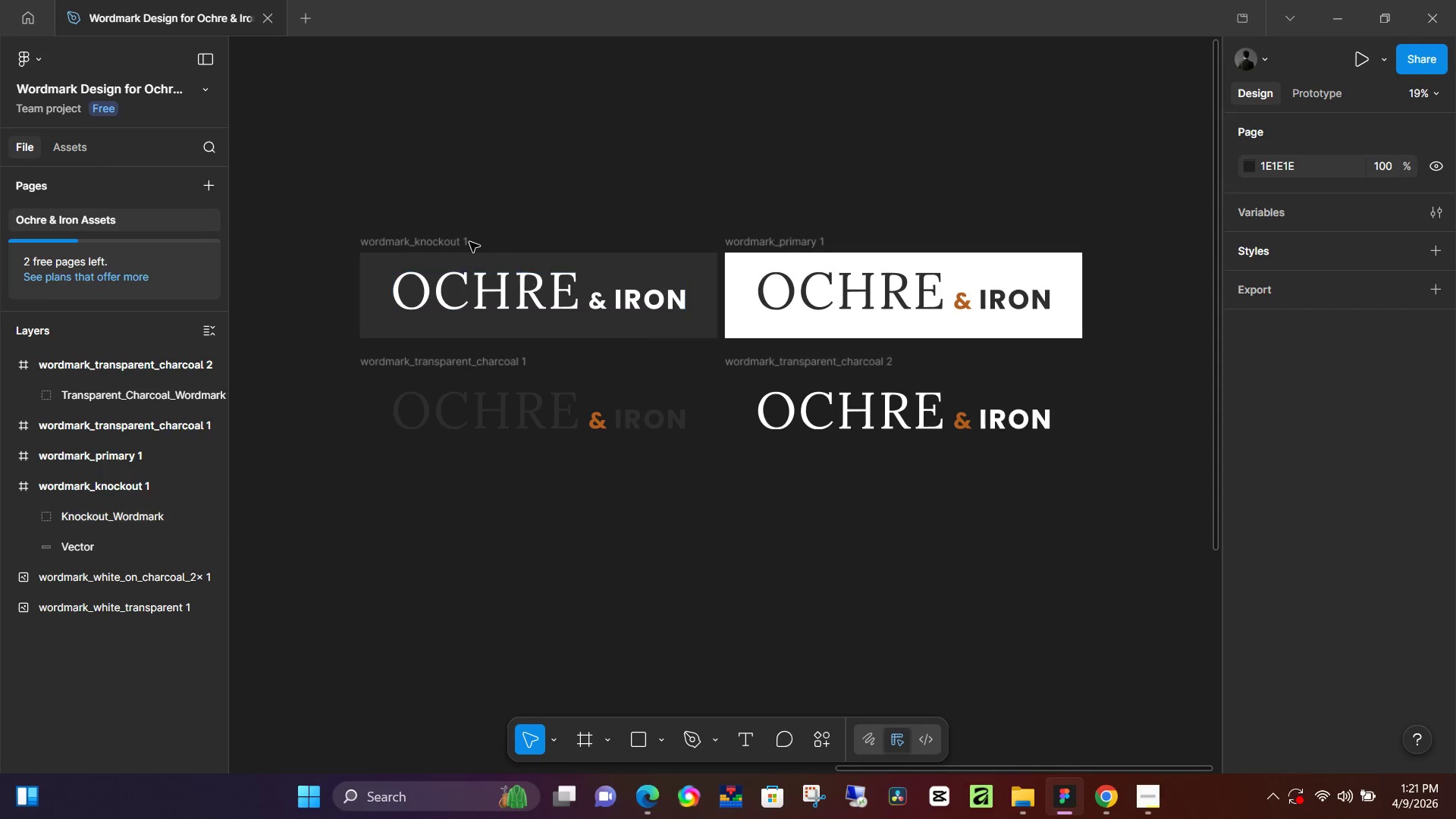 
left_click([460, 238])
 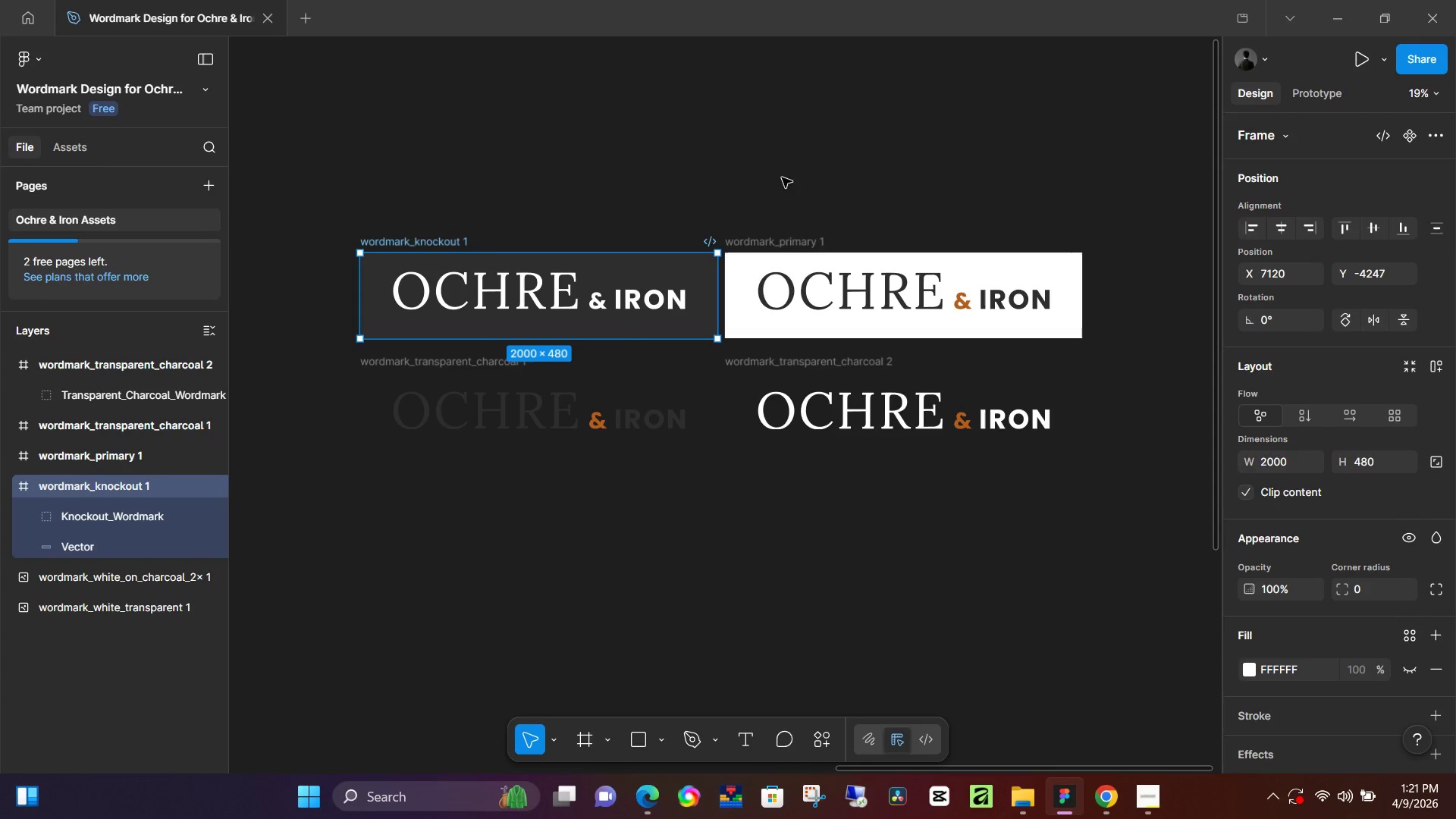 
left_click([839, 177])
 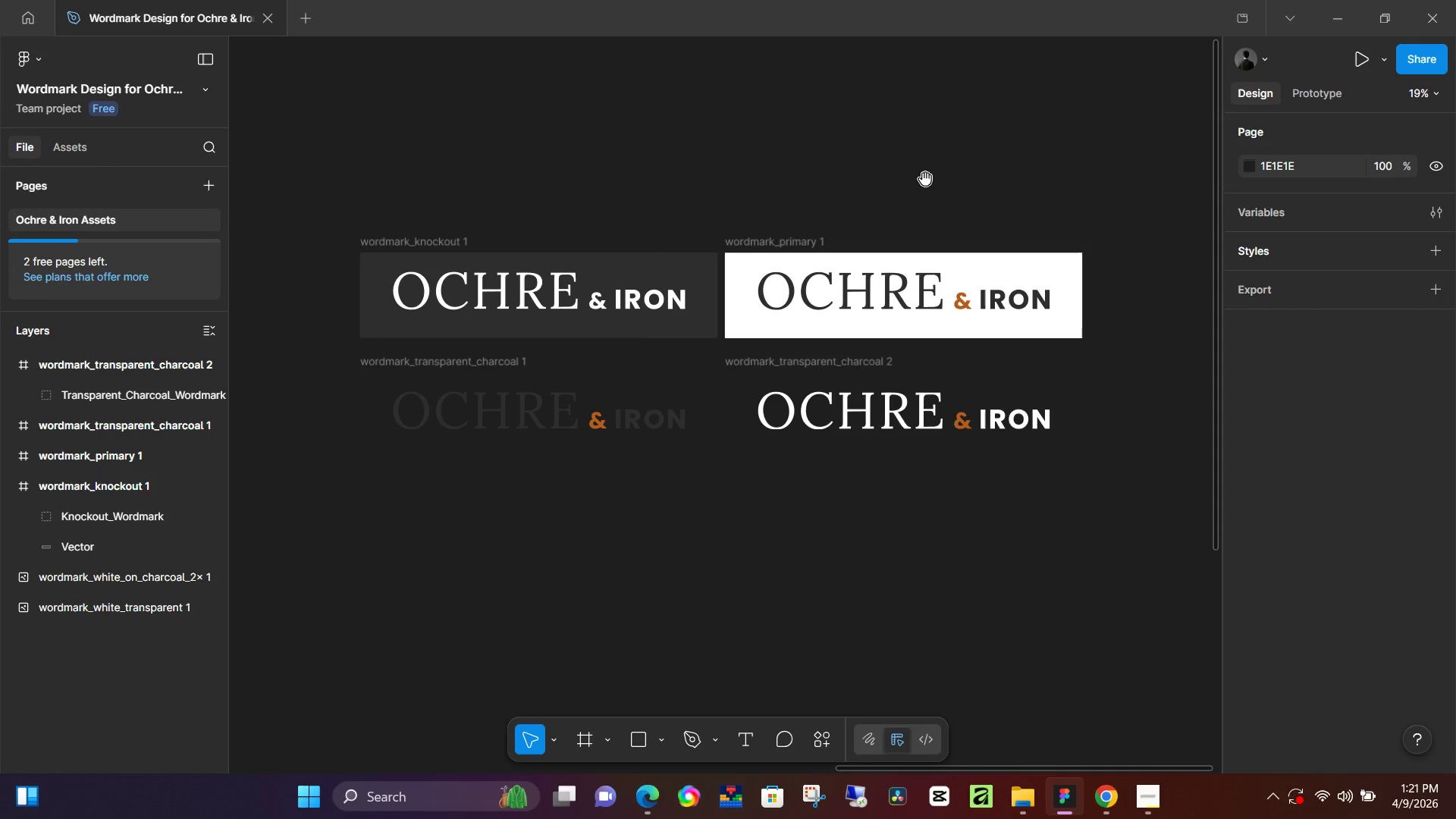 
hold_key(key=Space, duration=0.58)
 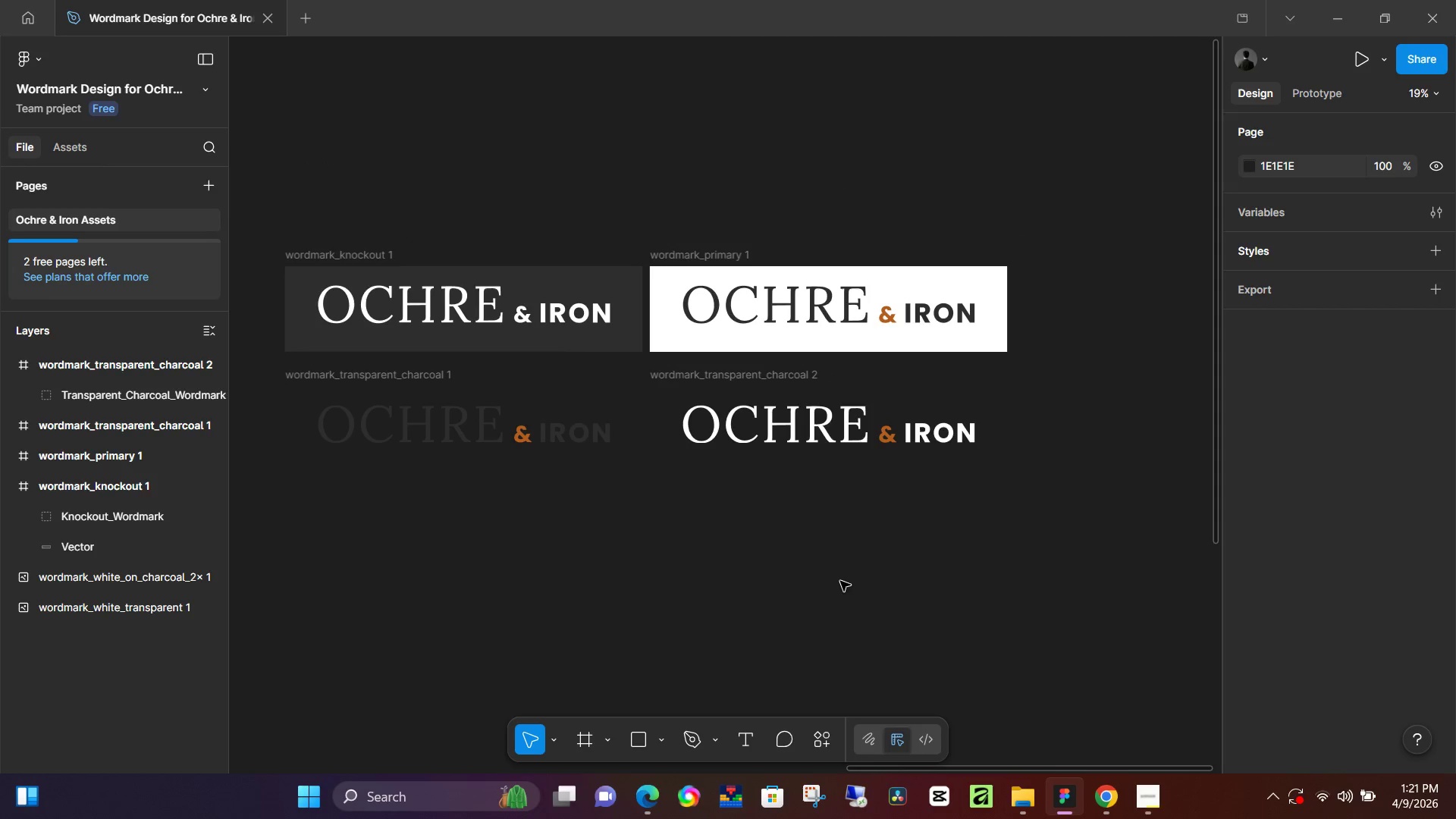 
left_click_drag(start_coordinate=[937, 179], to_coordinate=[861, 193])
 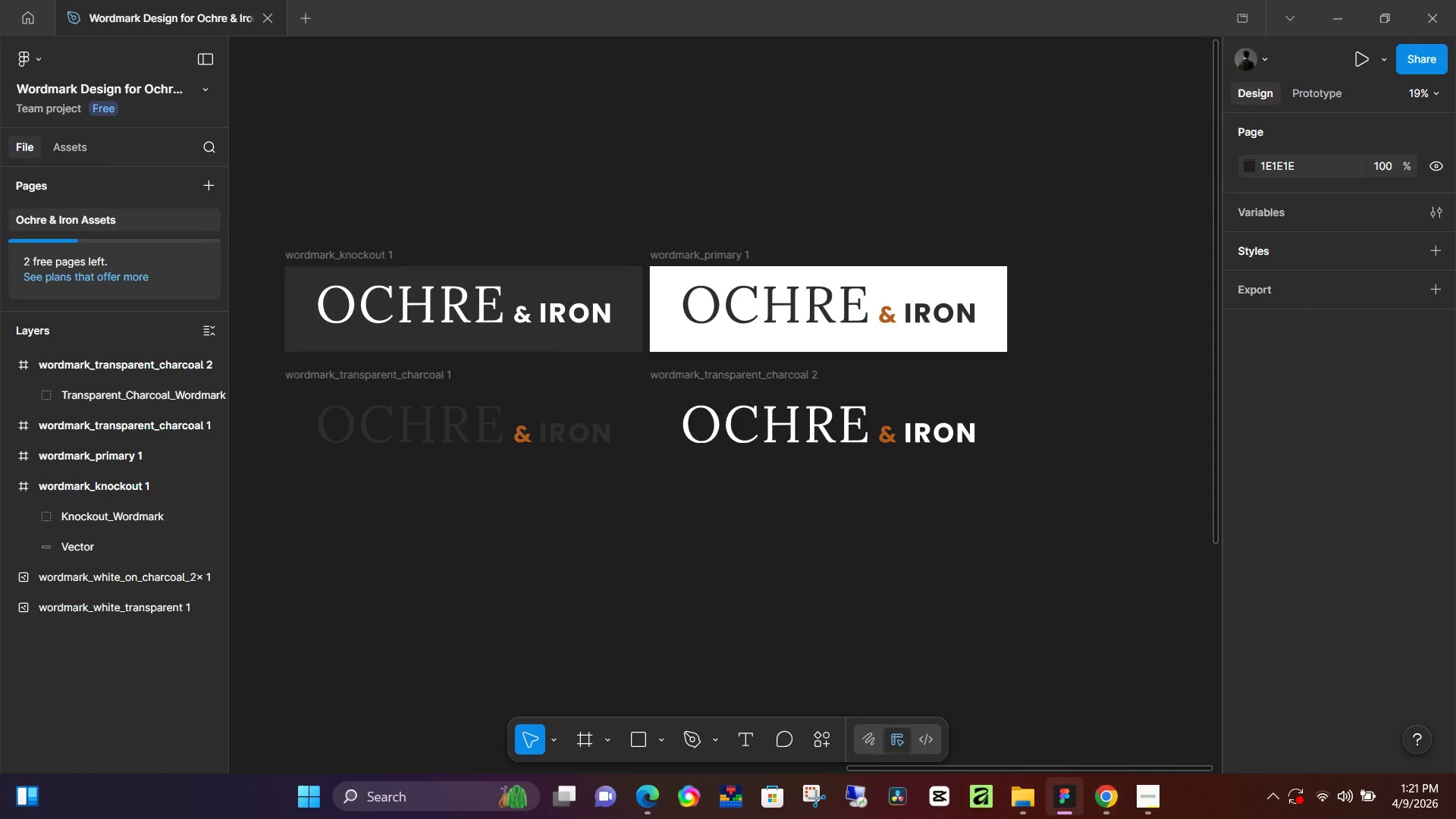 
left_click([1029, 811])
 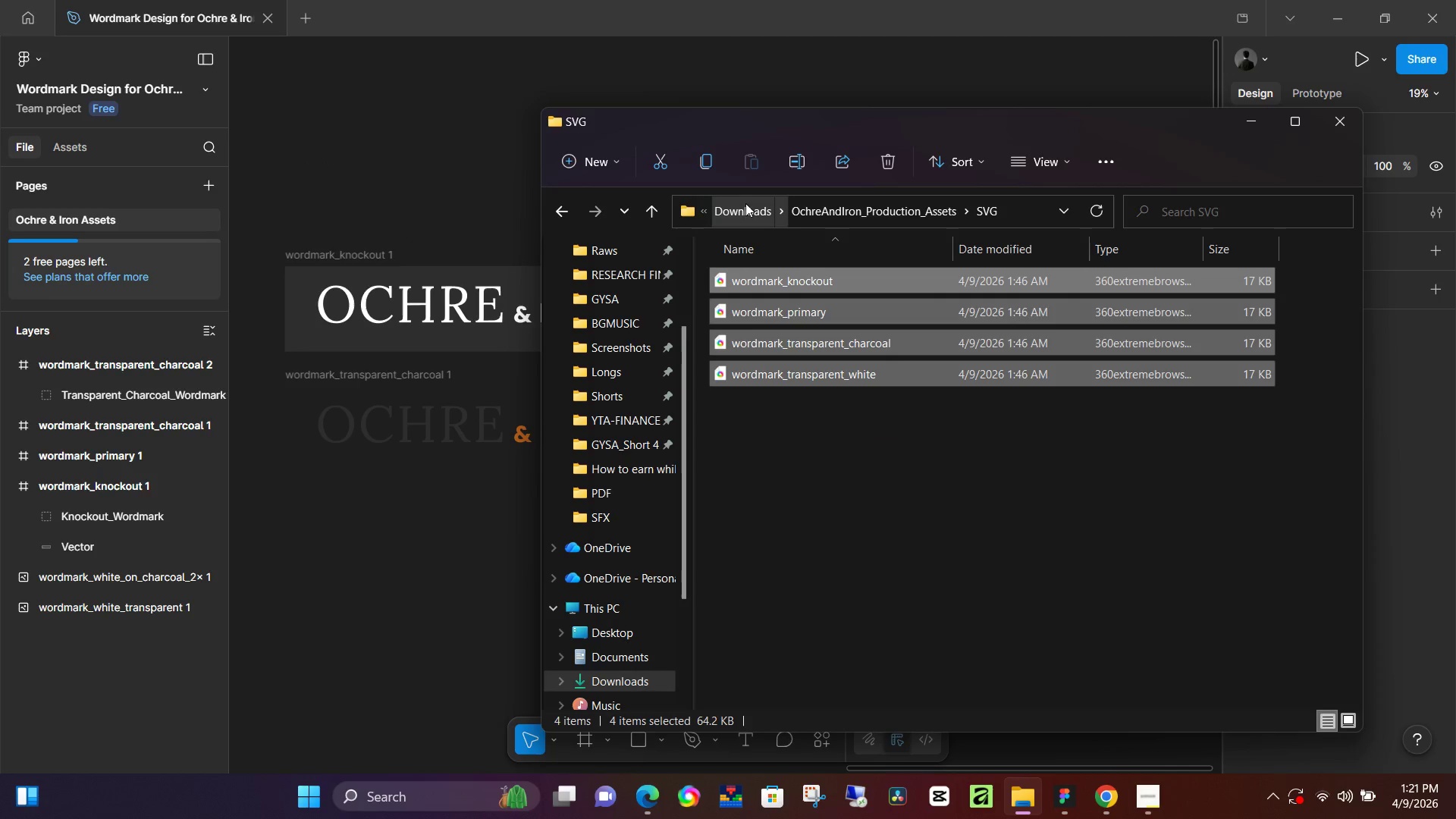 
double_click([749, 212])
 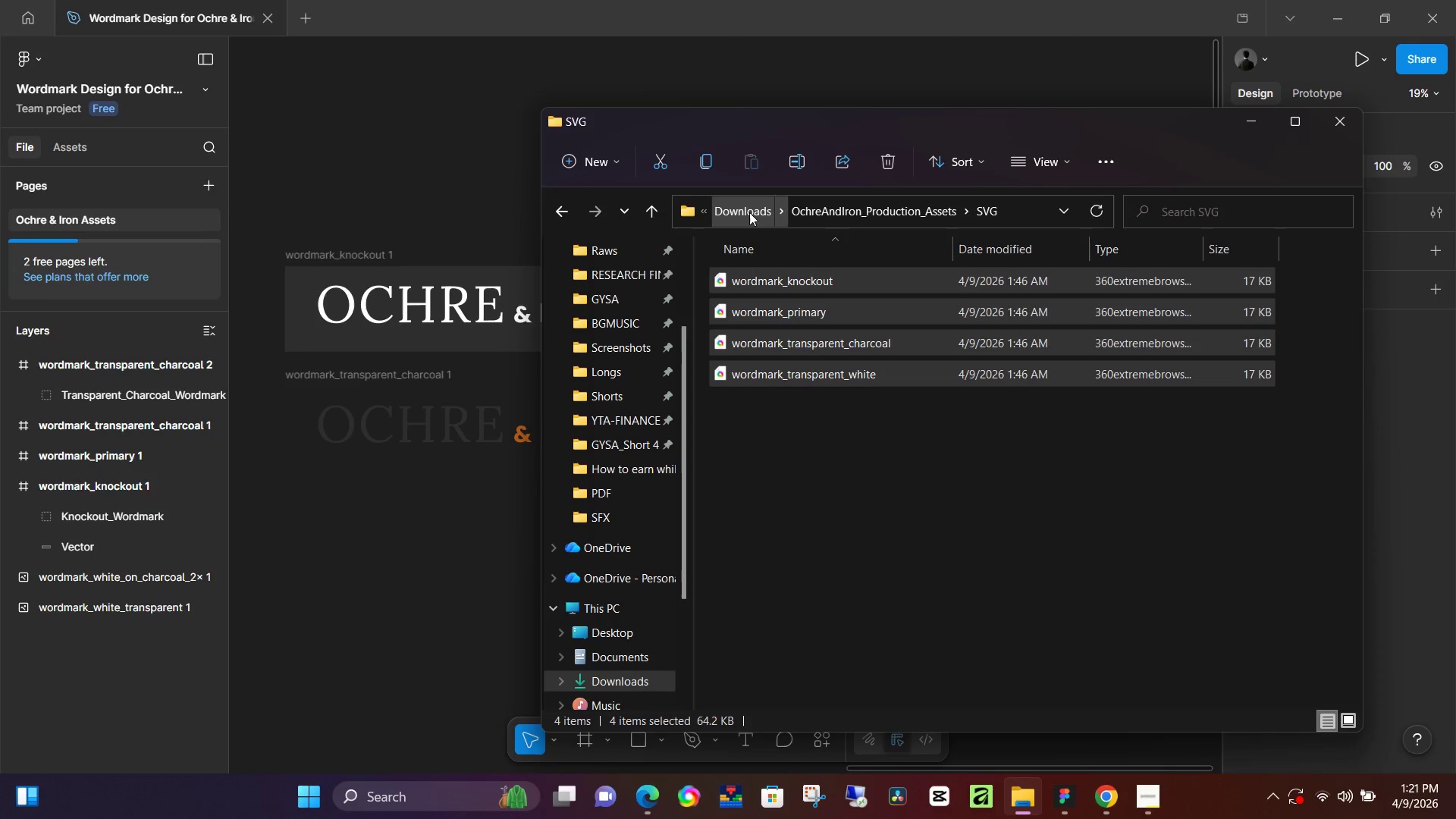 
left_click([749, 212])
 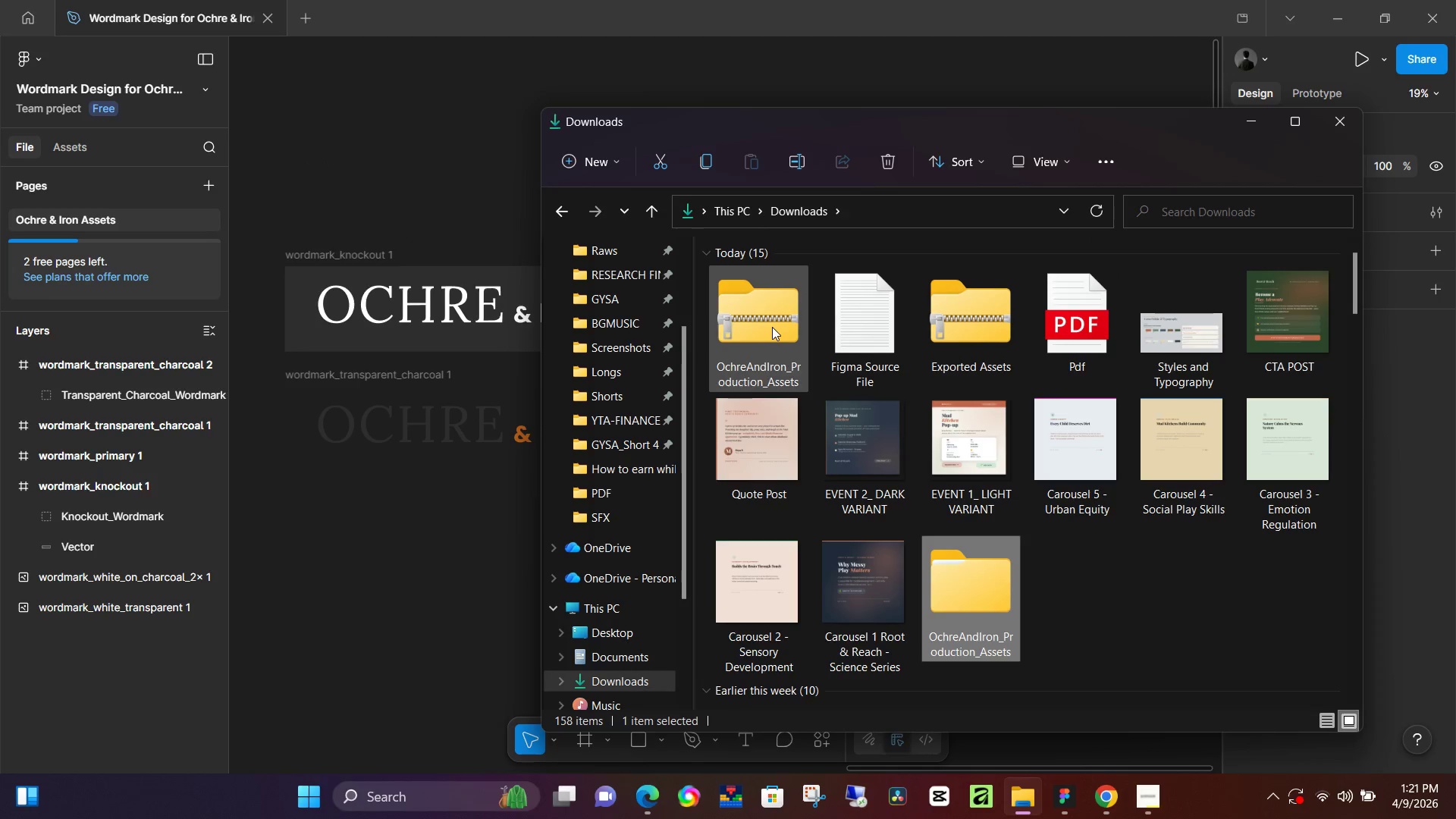 
left_click([772, 327])
 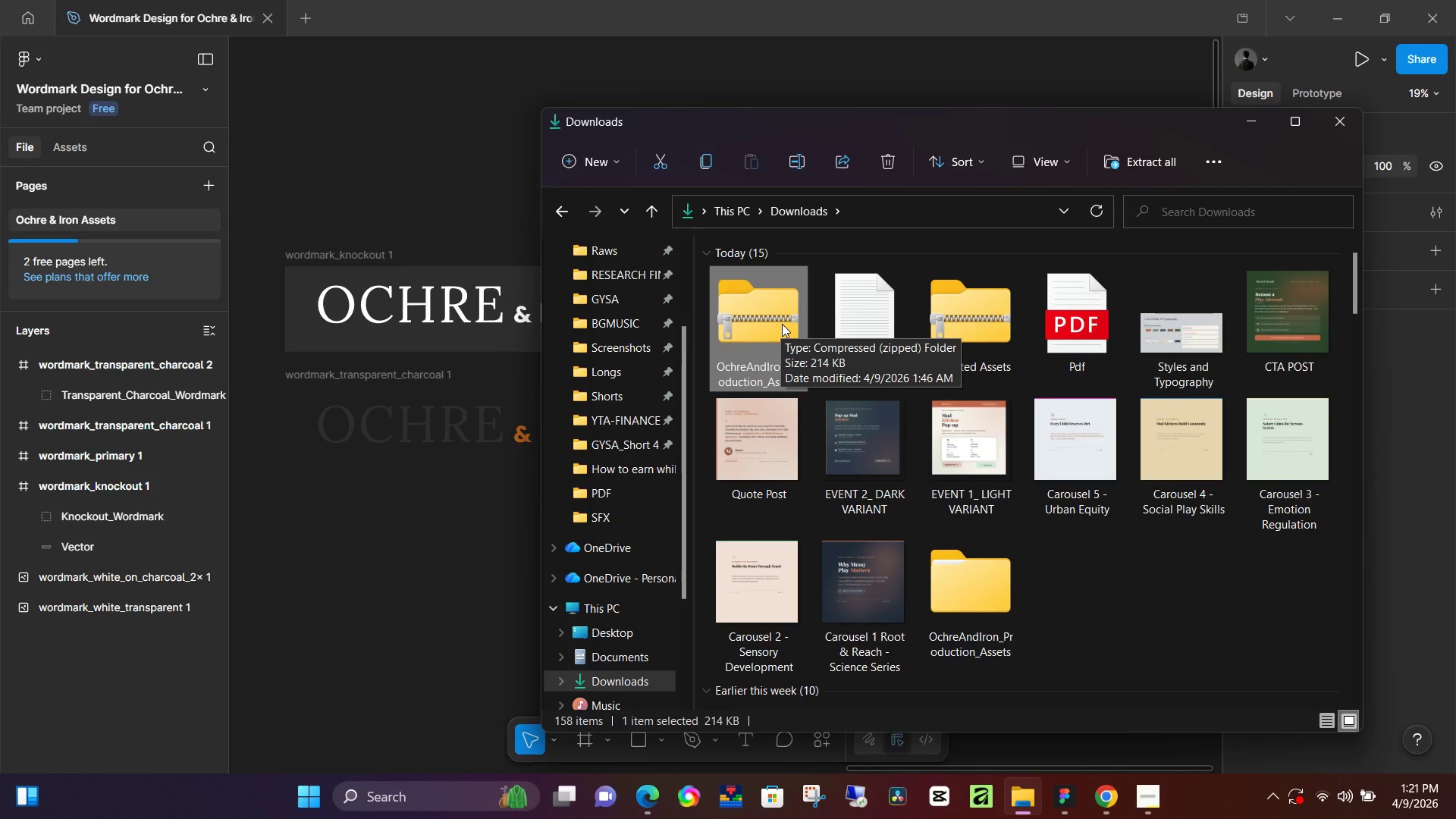 
left_click([1166, 598])
 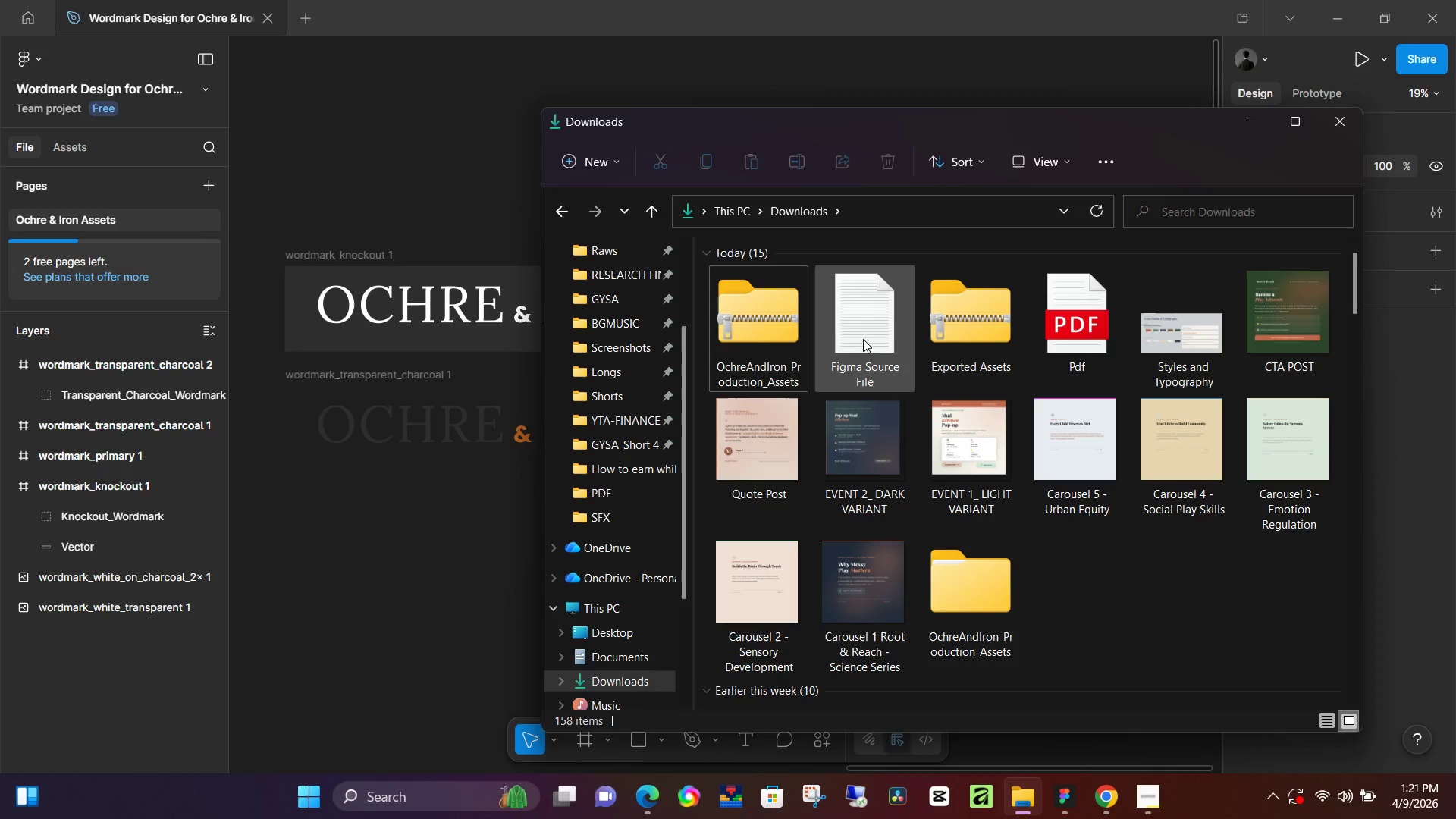 
wait(7.44)
 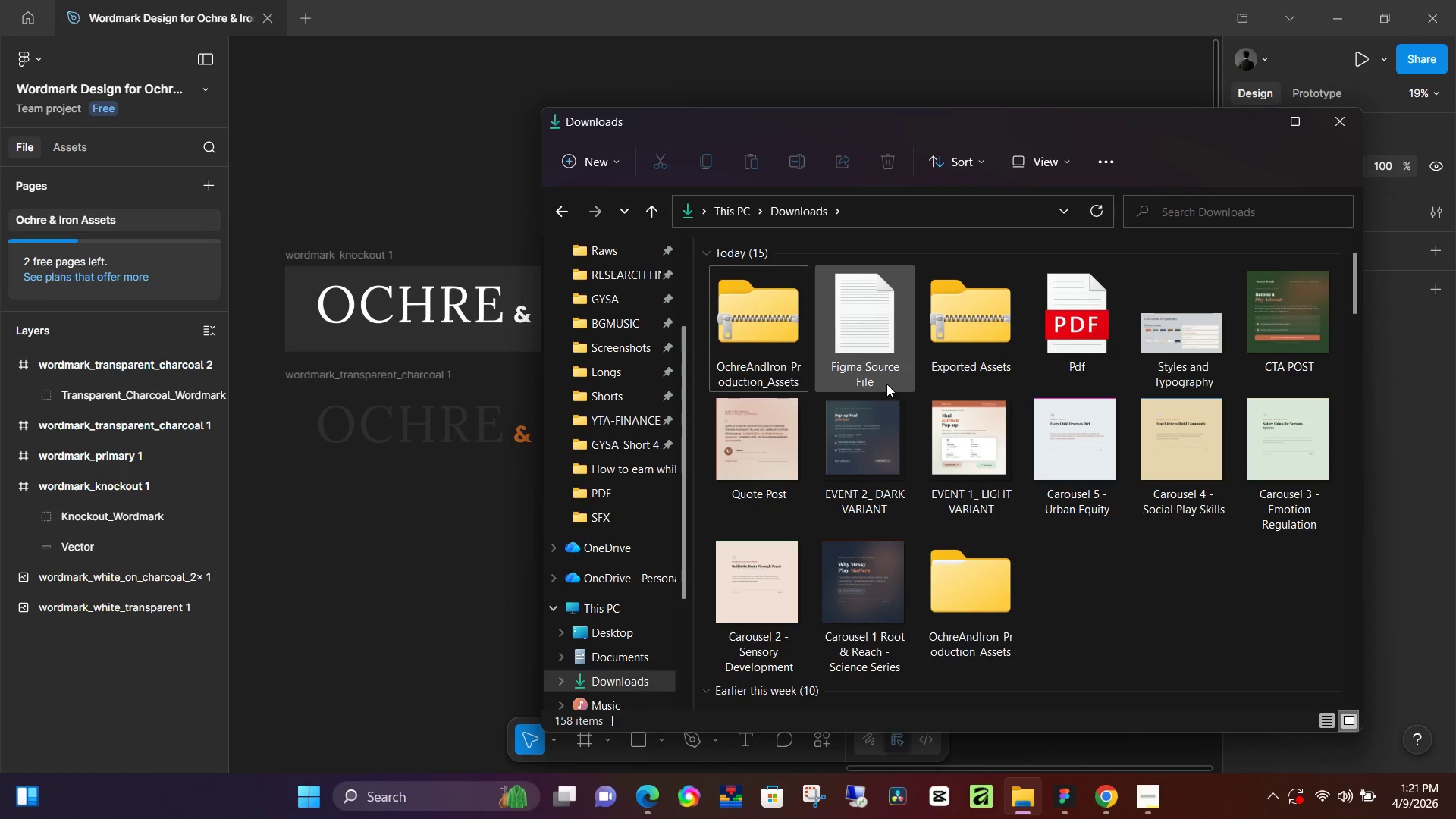 
hold_key(key=ShiftLeft, duration=1.5)
 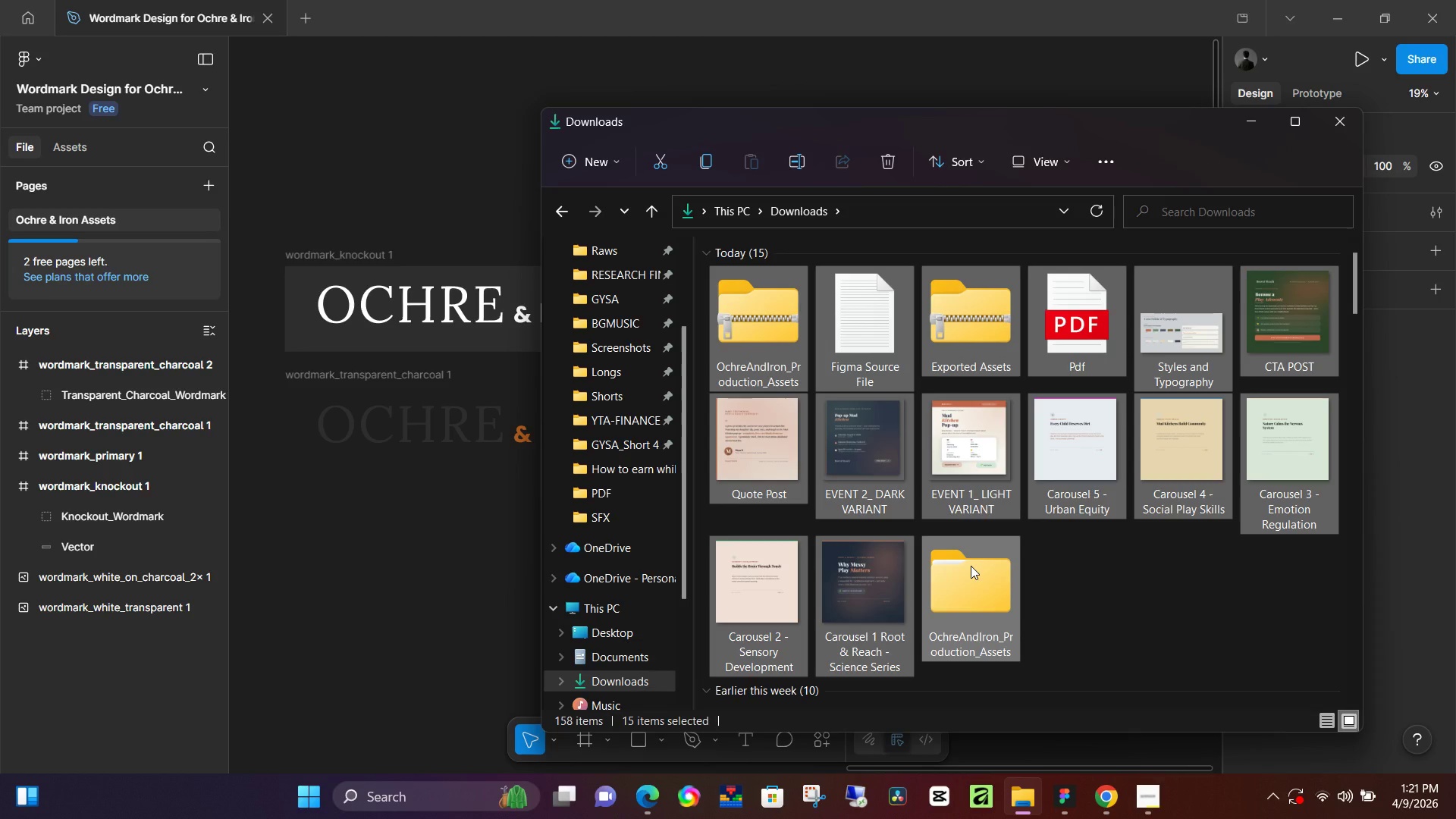 
hold_key(key=ShiftLeft, duration=0.34)
left_click([971, 566])
 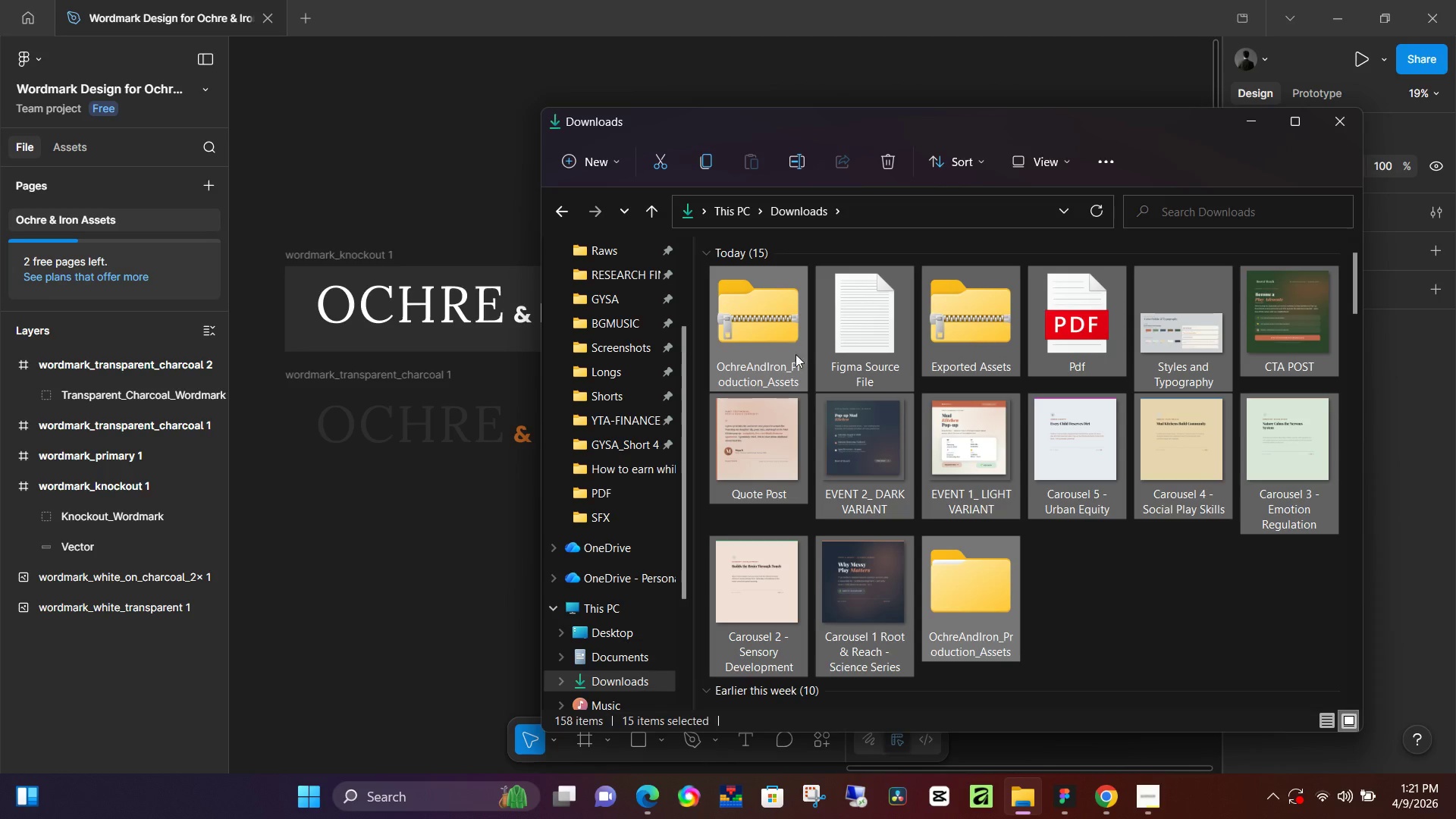 
double_click([977, 571])
 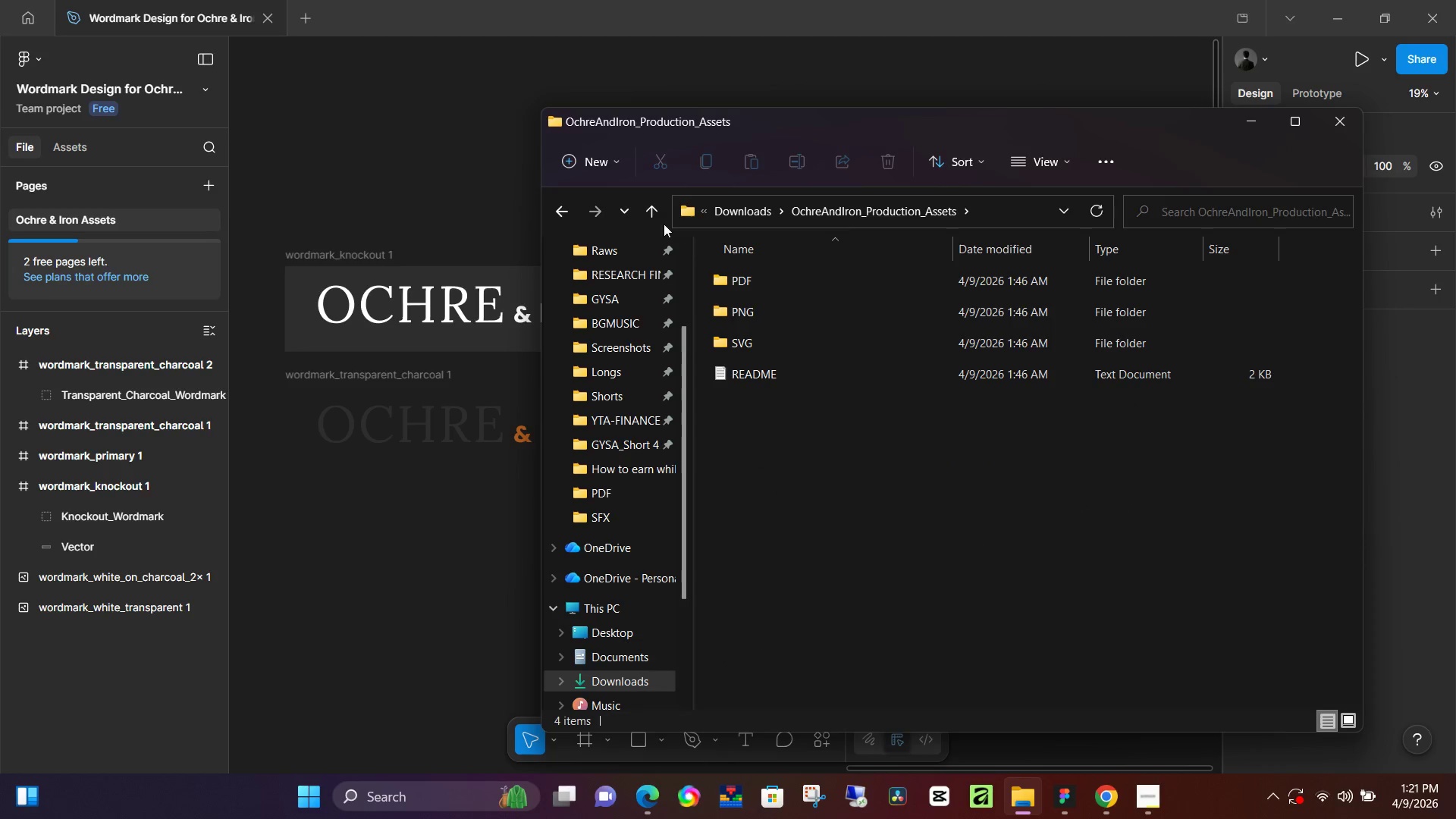 
left_click([564, 216])
 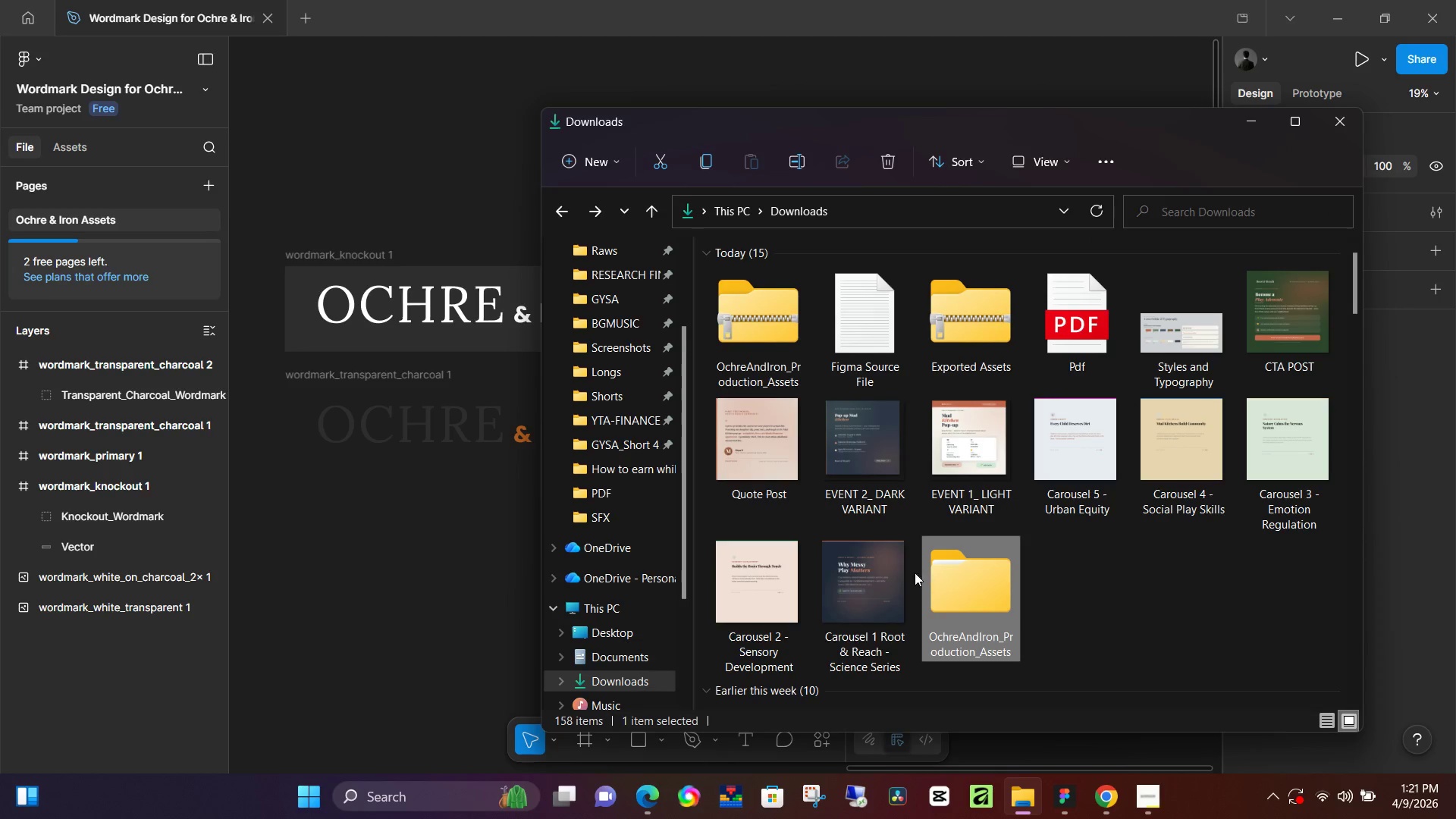 
left_click([888, 578])
 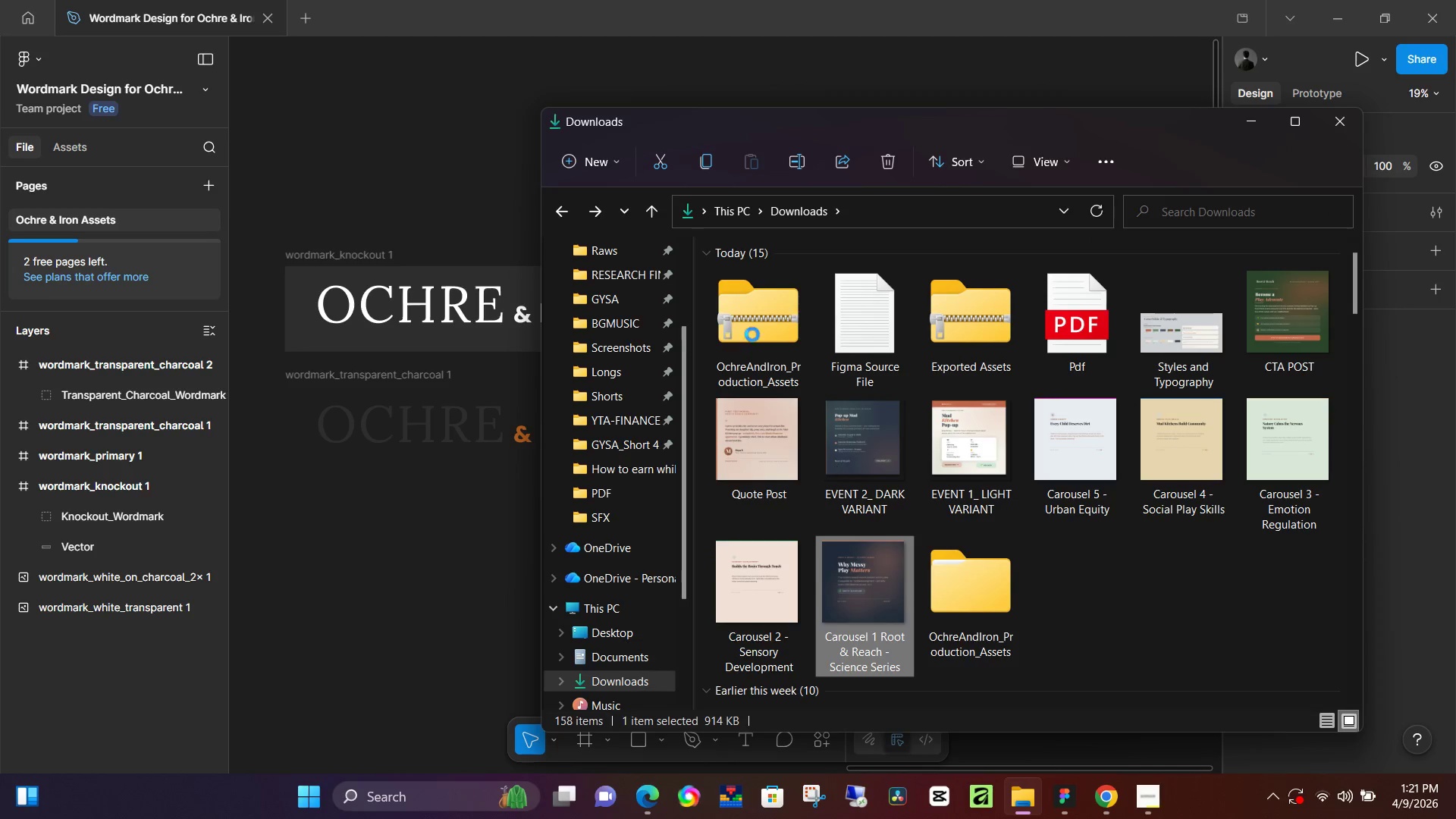 
hold_key(key=ShiftLeft, duration=0.58)
left_click([745, 315])
 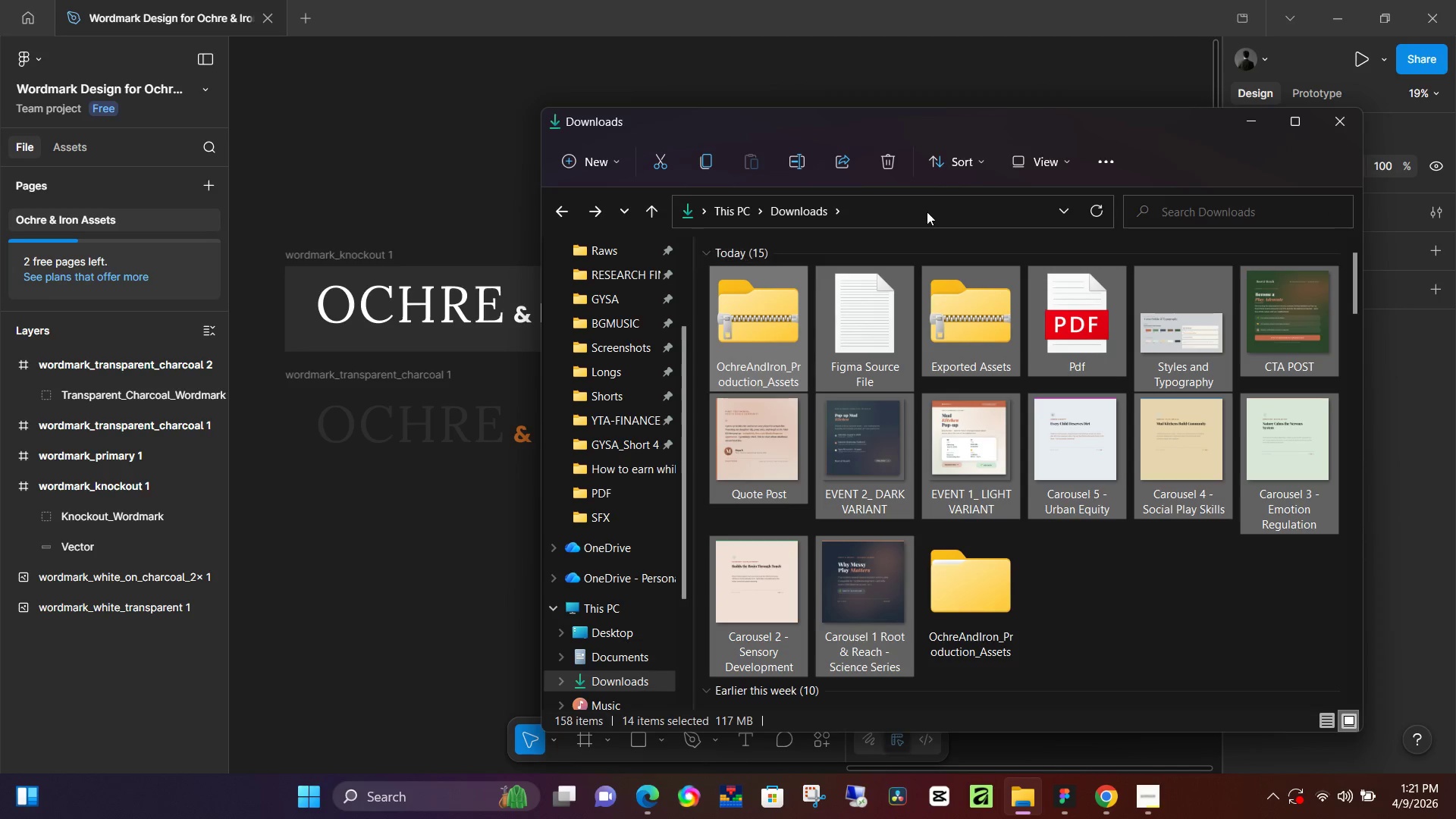 
left_click([890, 160])
 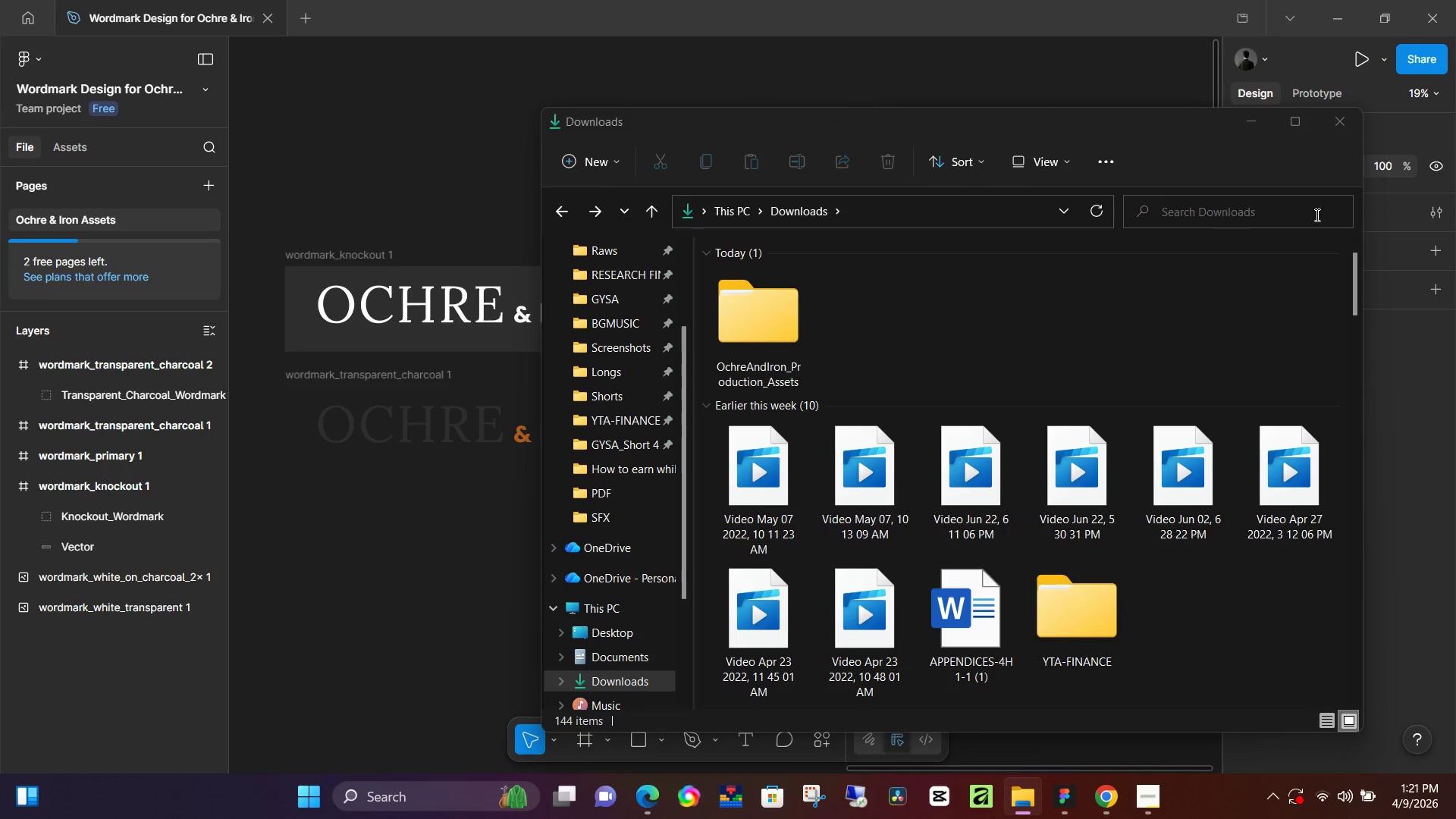 
left_click([1254, 127])
 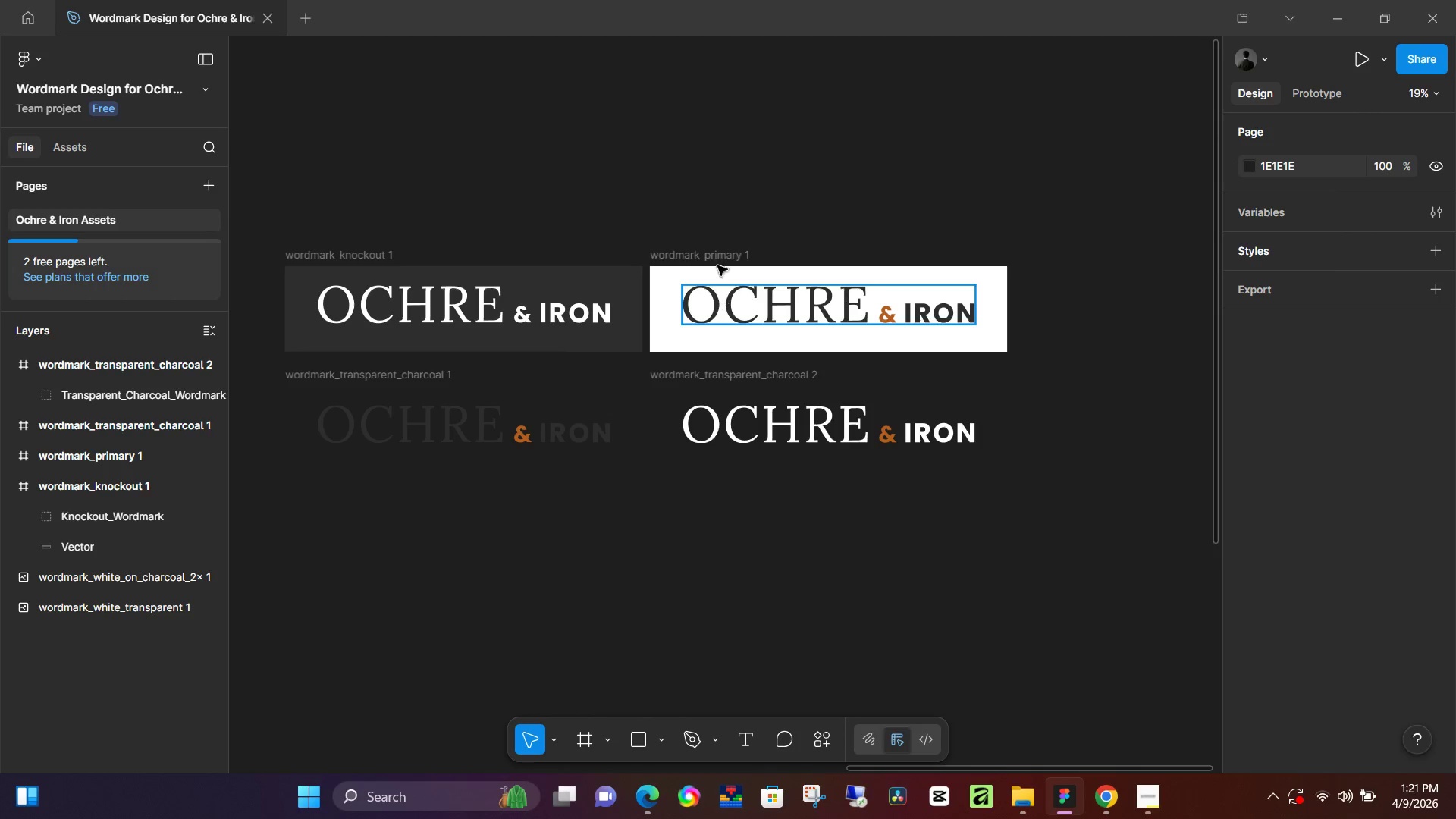 
left_click([651, 217])
 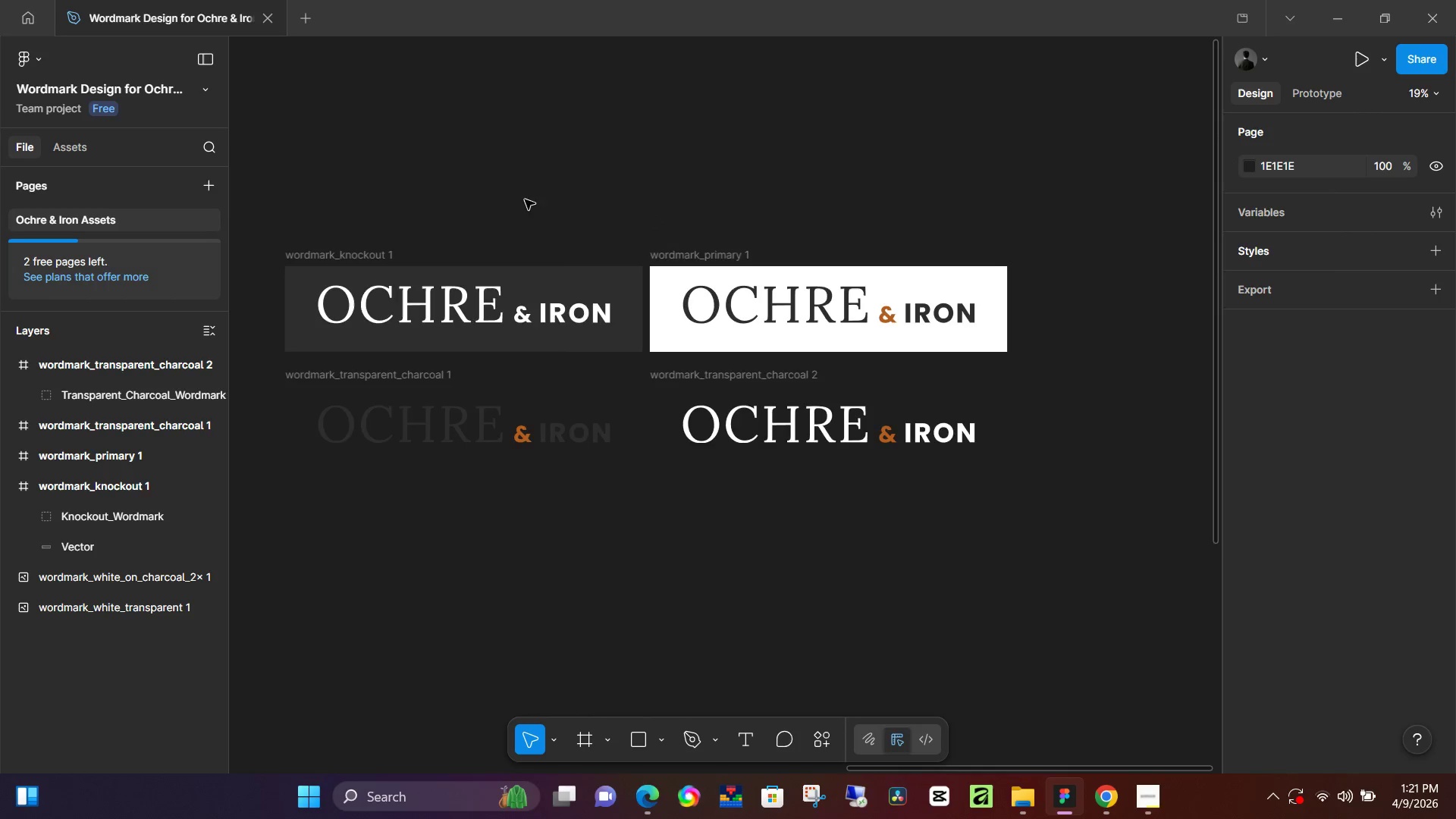 
hold_key(key=Space, duration=0.33)
 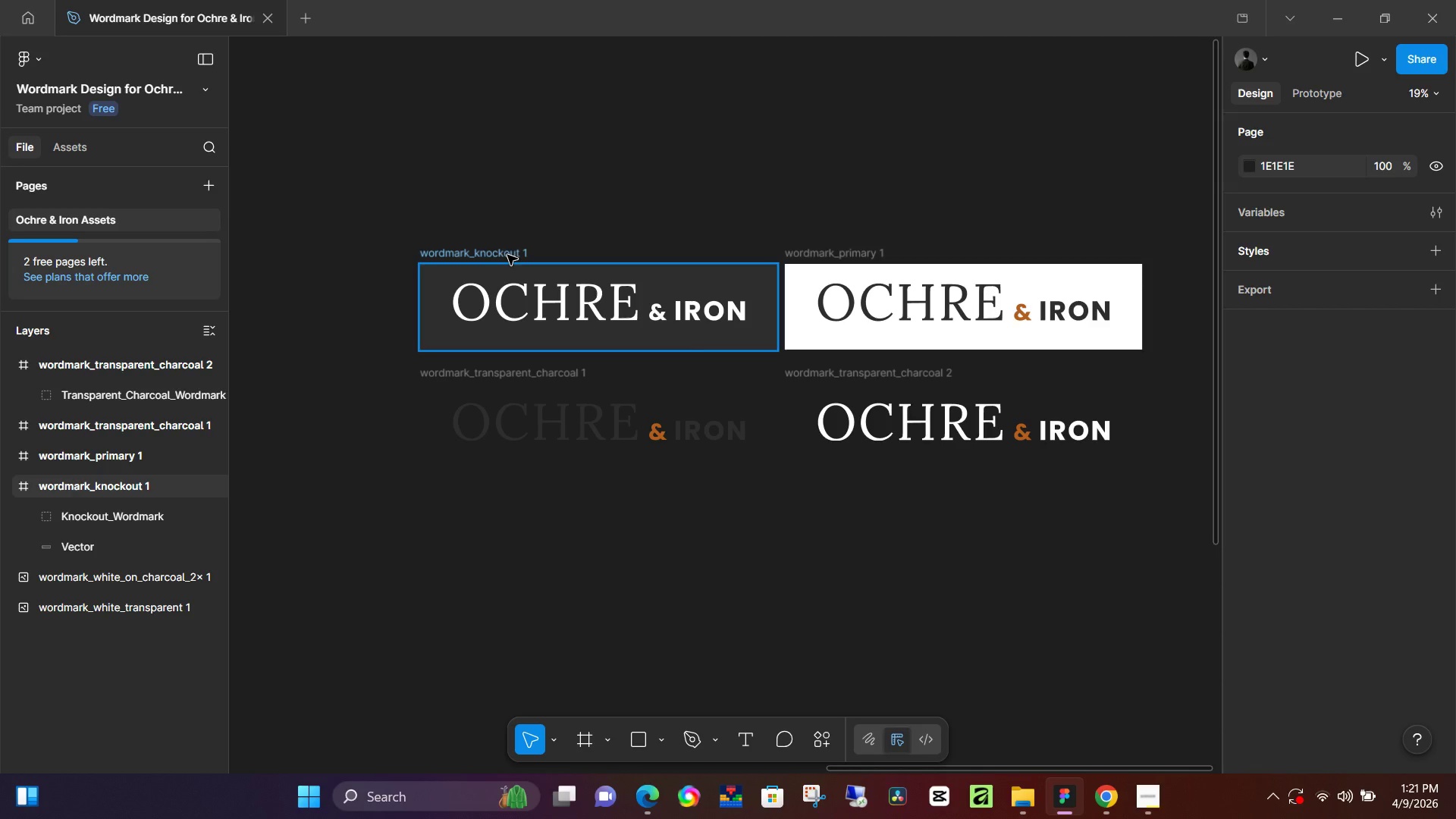 
left_click_drag(start_coordinate=[512, 203], to_coordinate=[646, 201])
 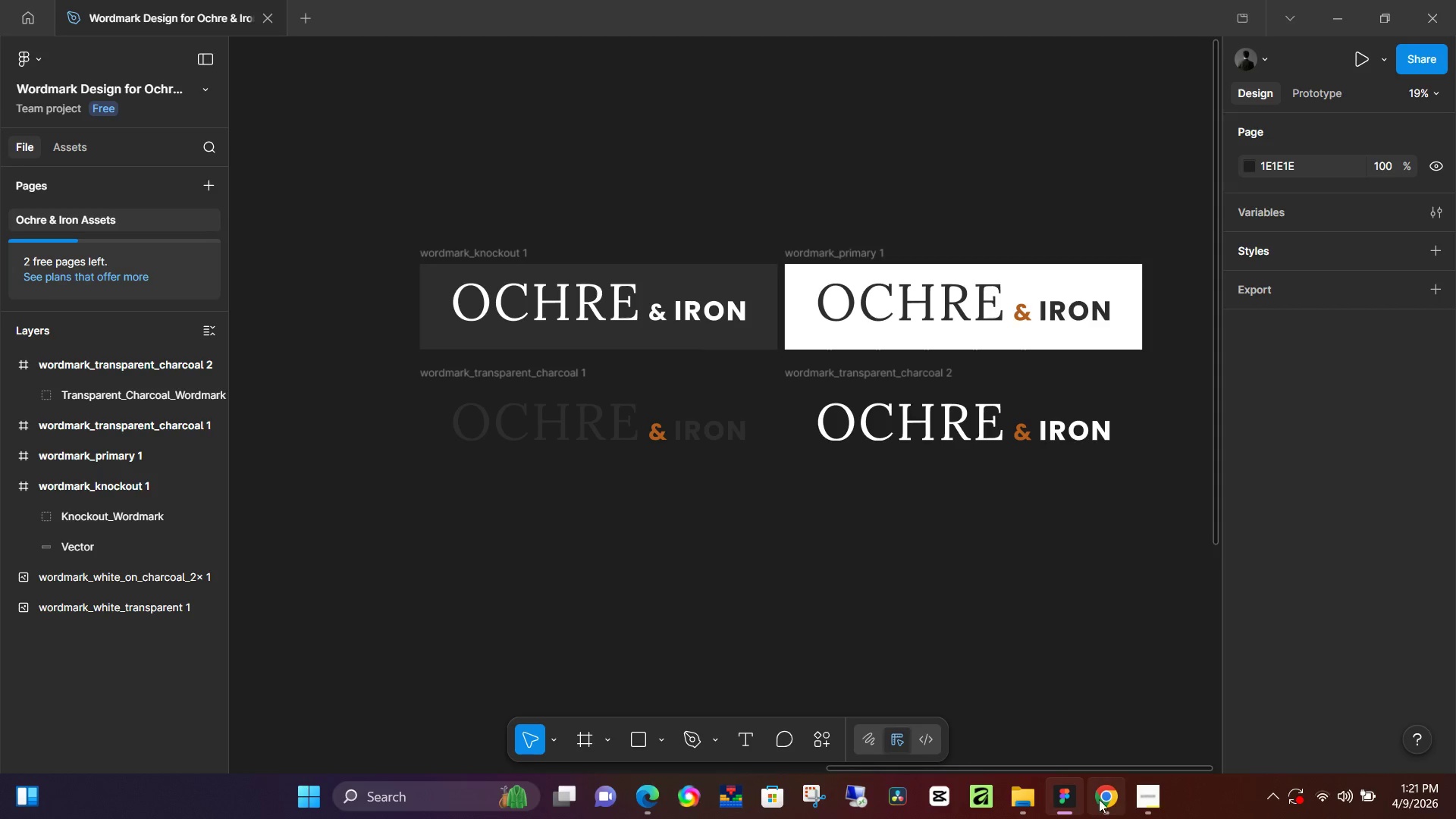 
left_click([1144, 795])